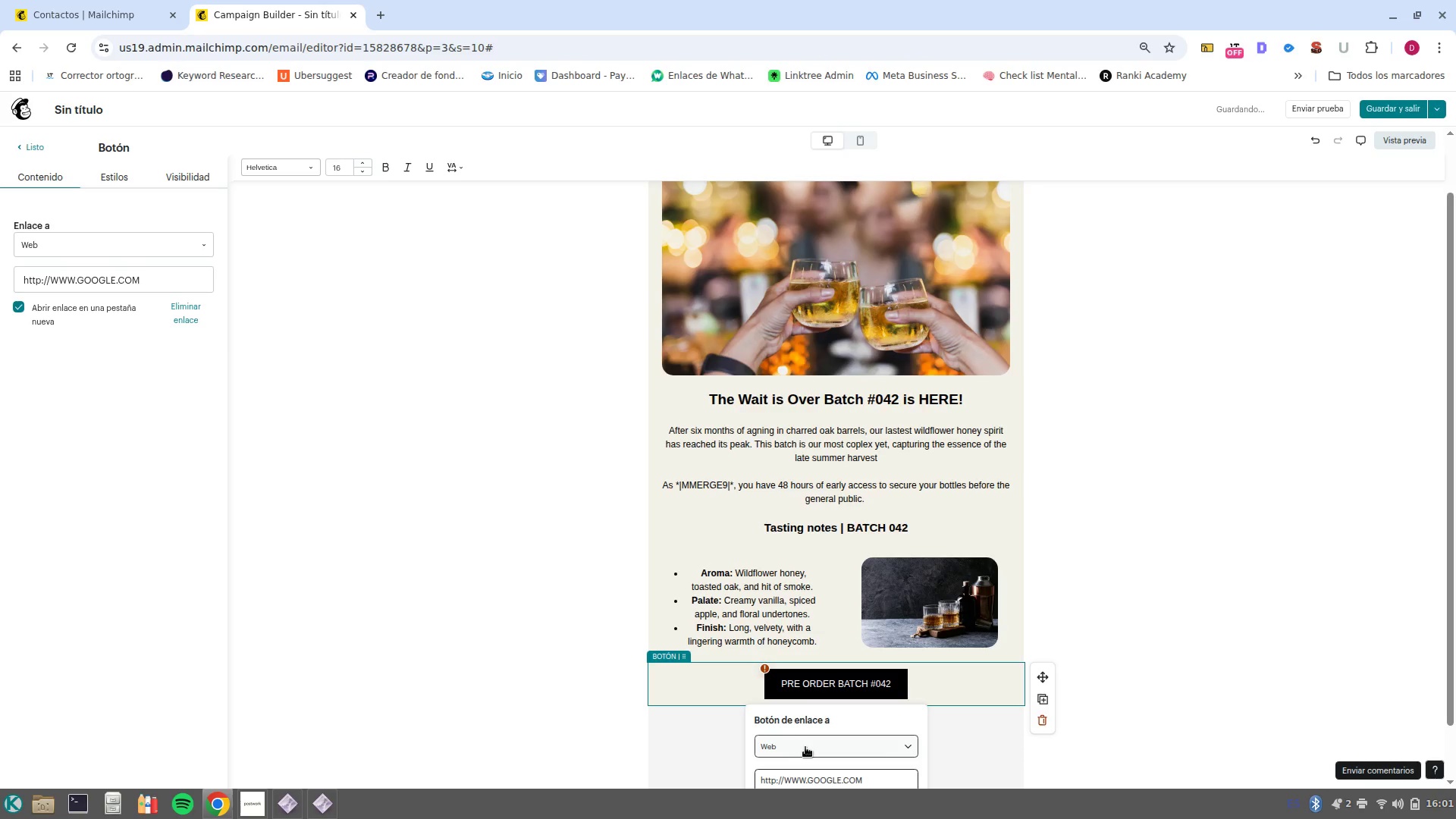 
left_click([799, 742])
 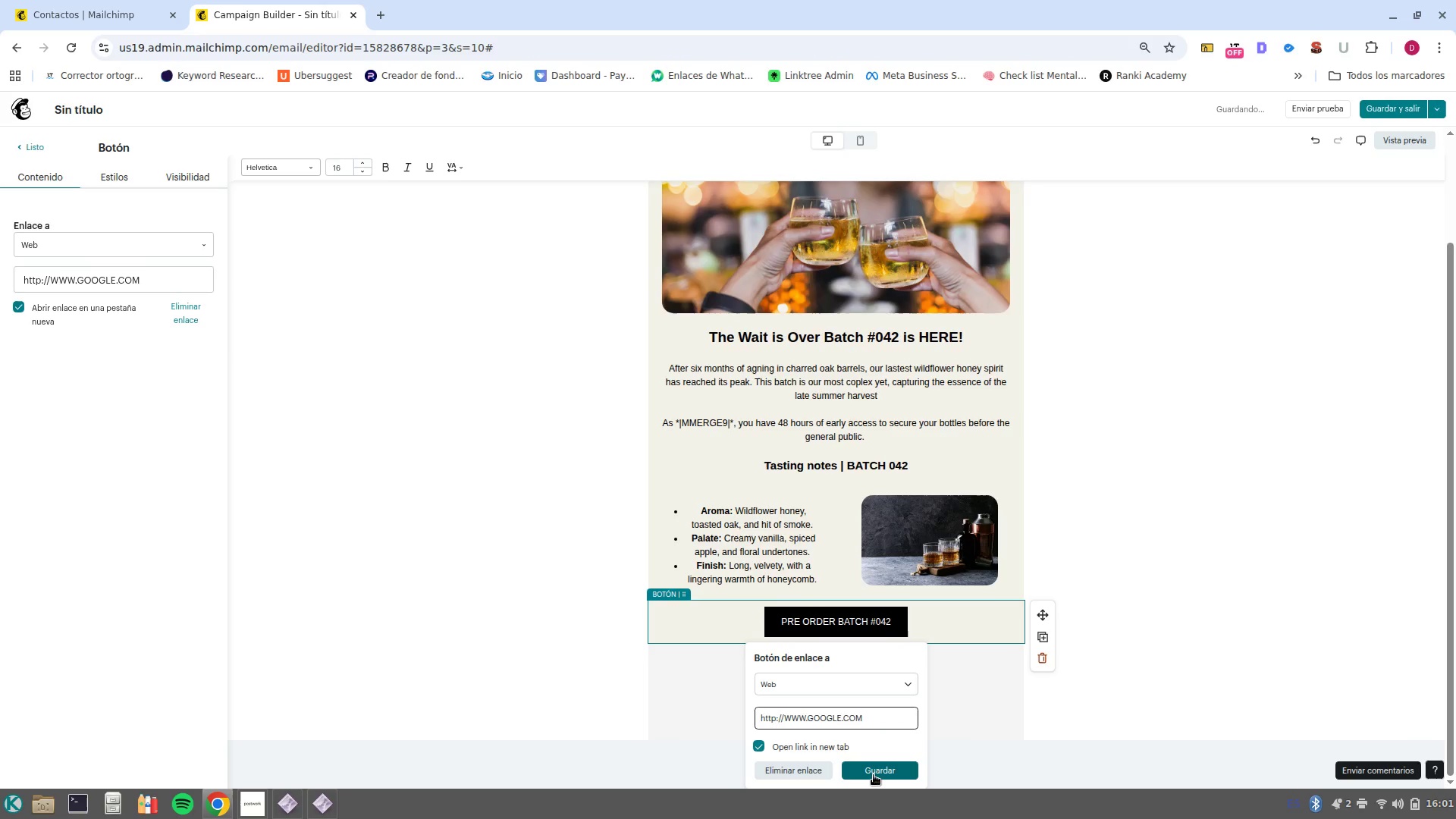 
left_click([874, 775])
 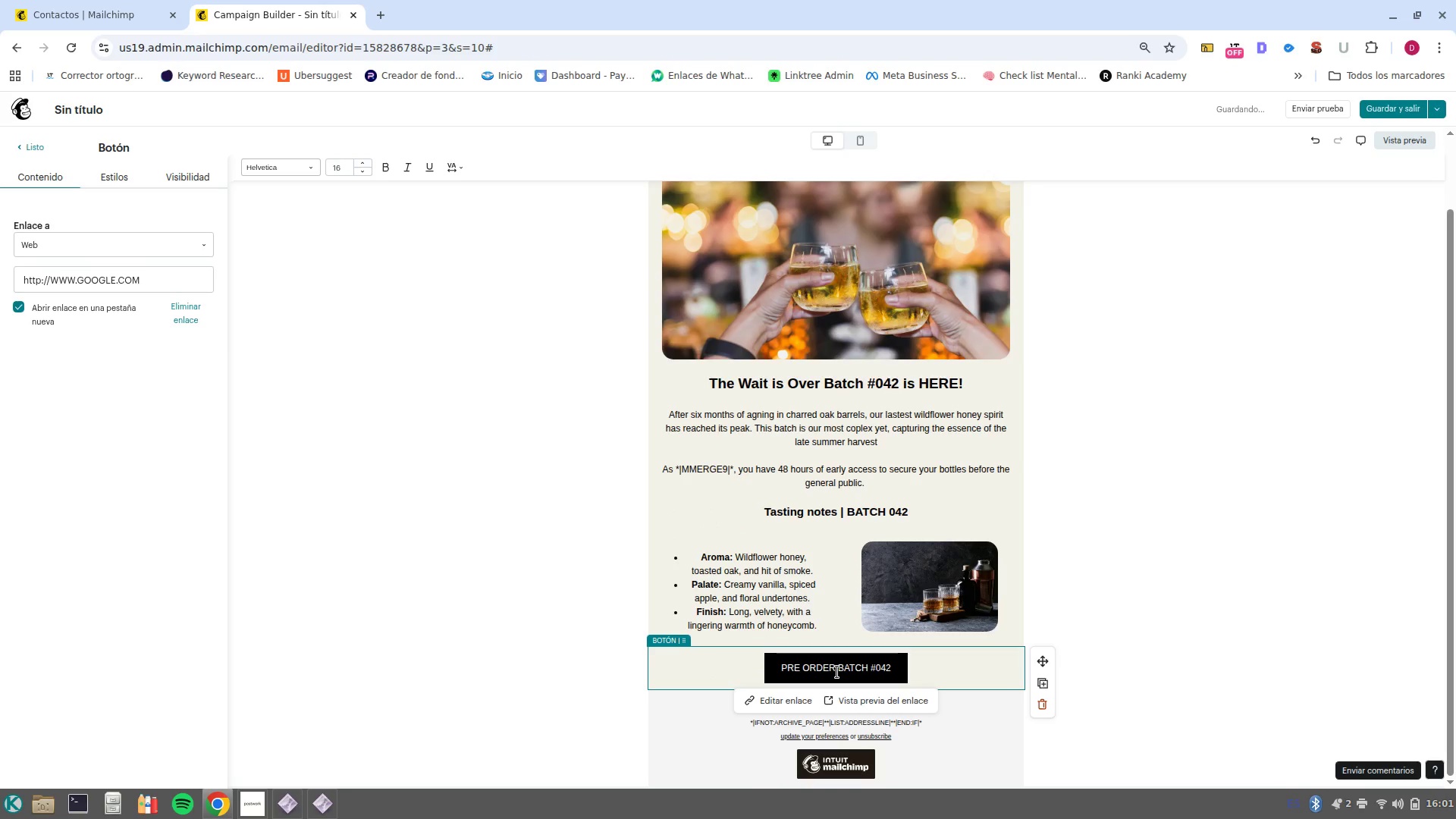 
scroll: coordinate [828, 767], scroll_direction: down, amount: 2.0
 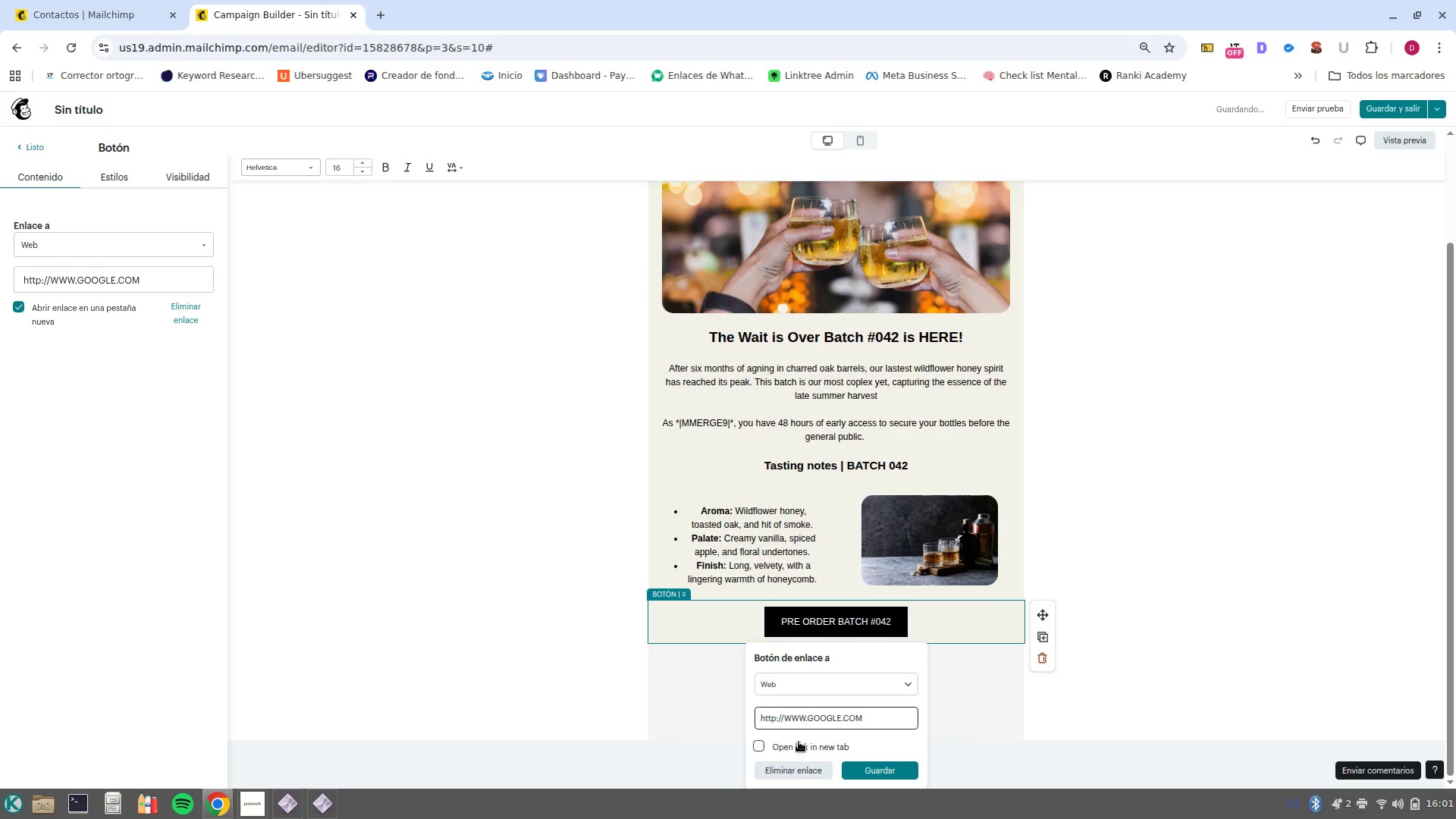 
left_click([836, 672])
 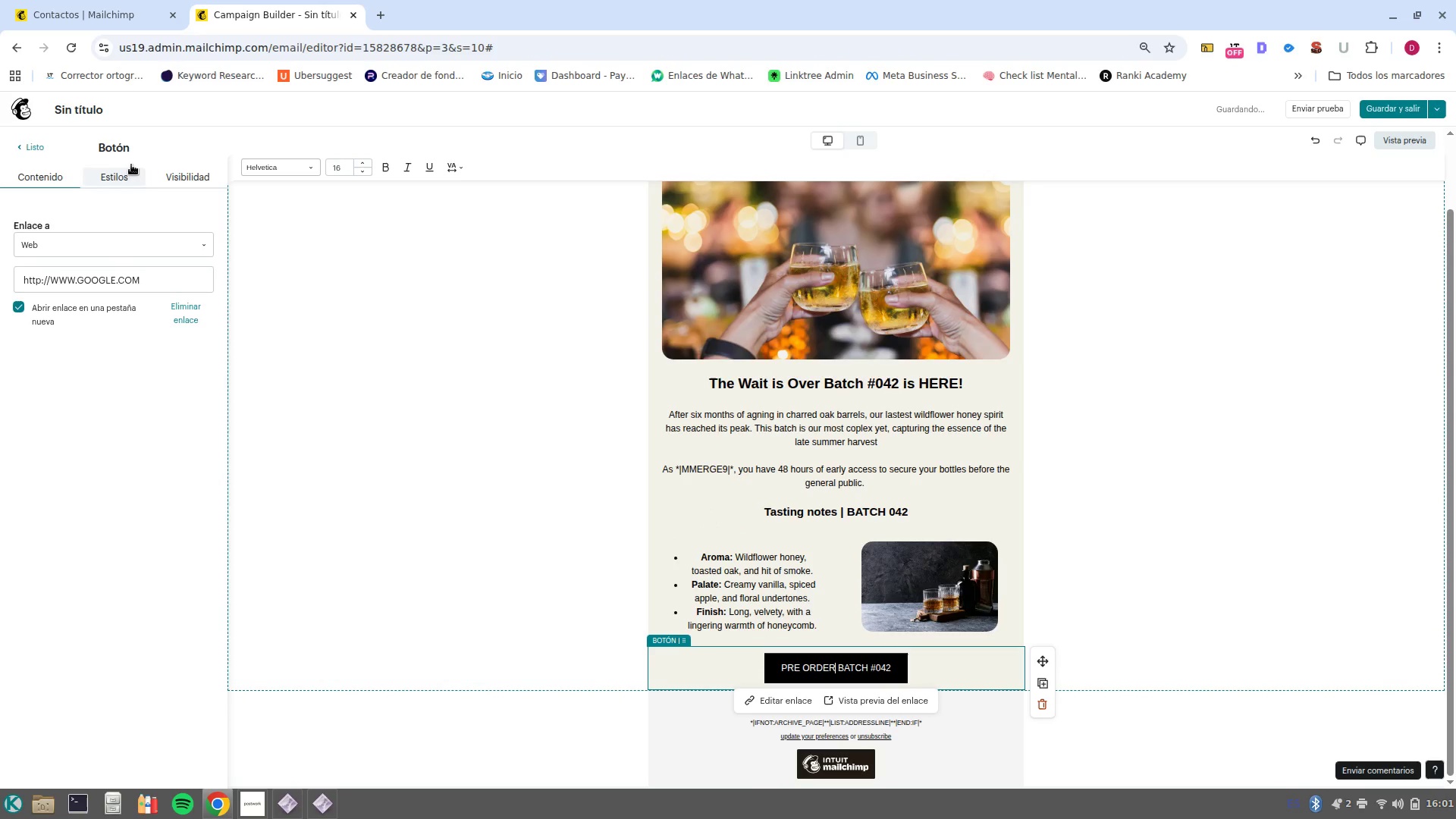 
left_click([131, 163])
 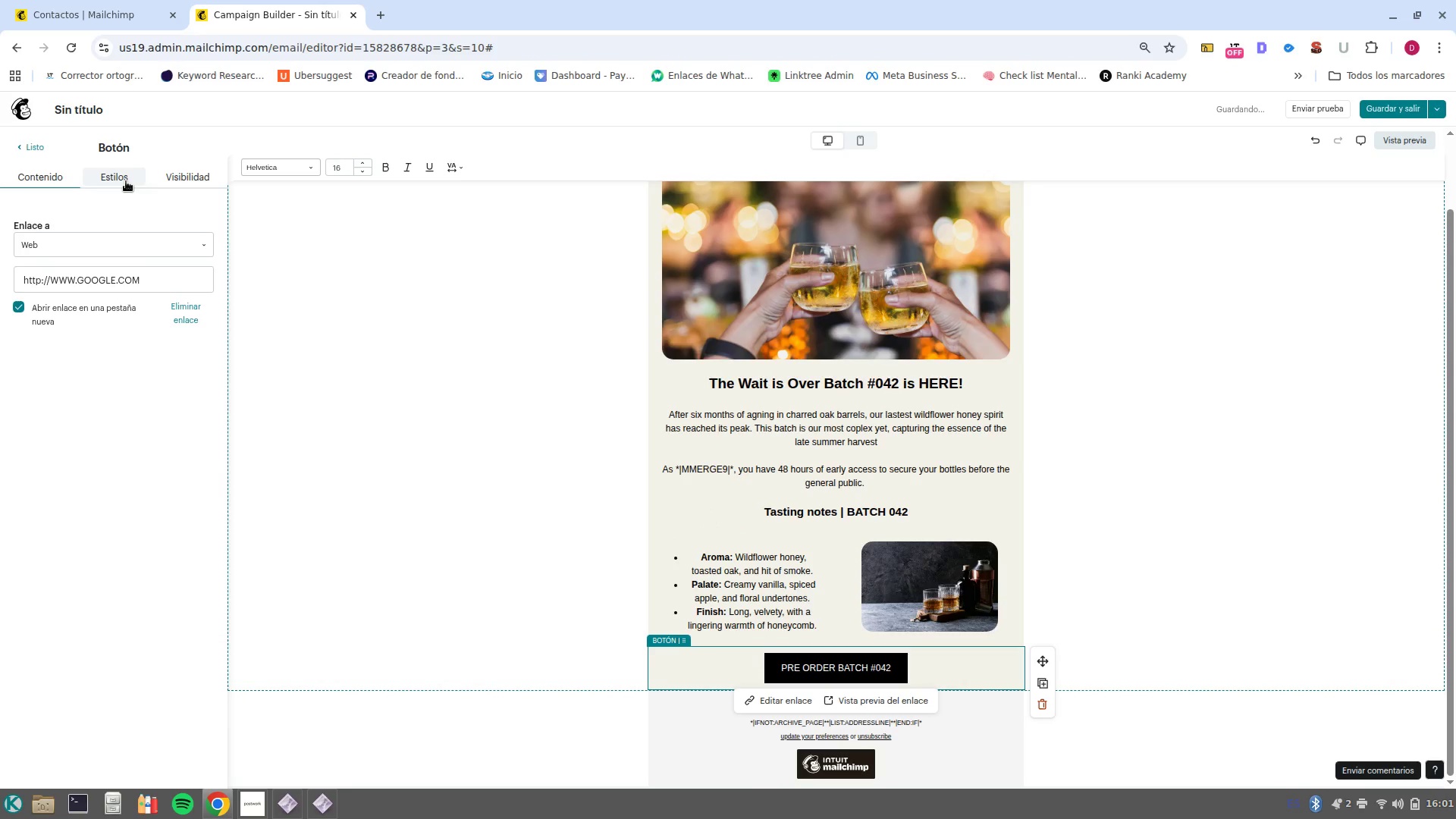 
left_click([126, 181])
 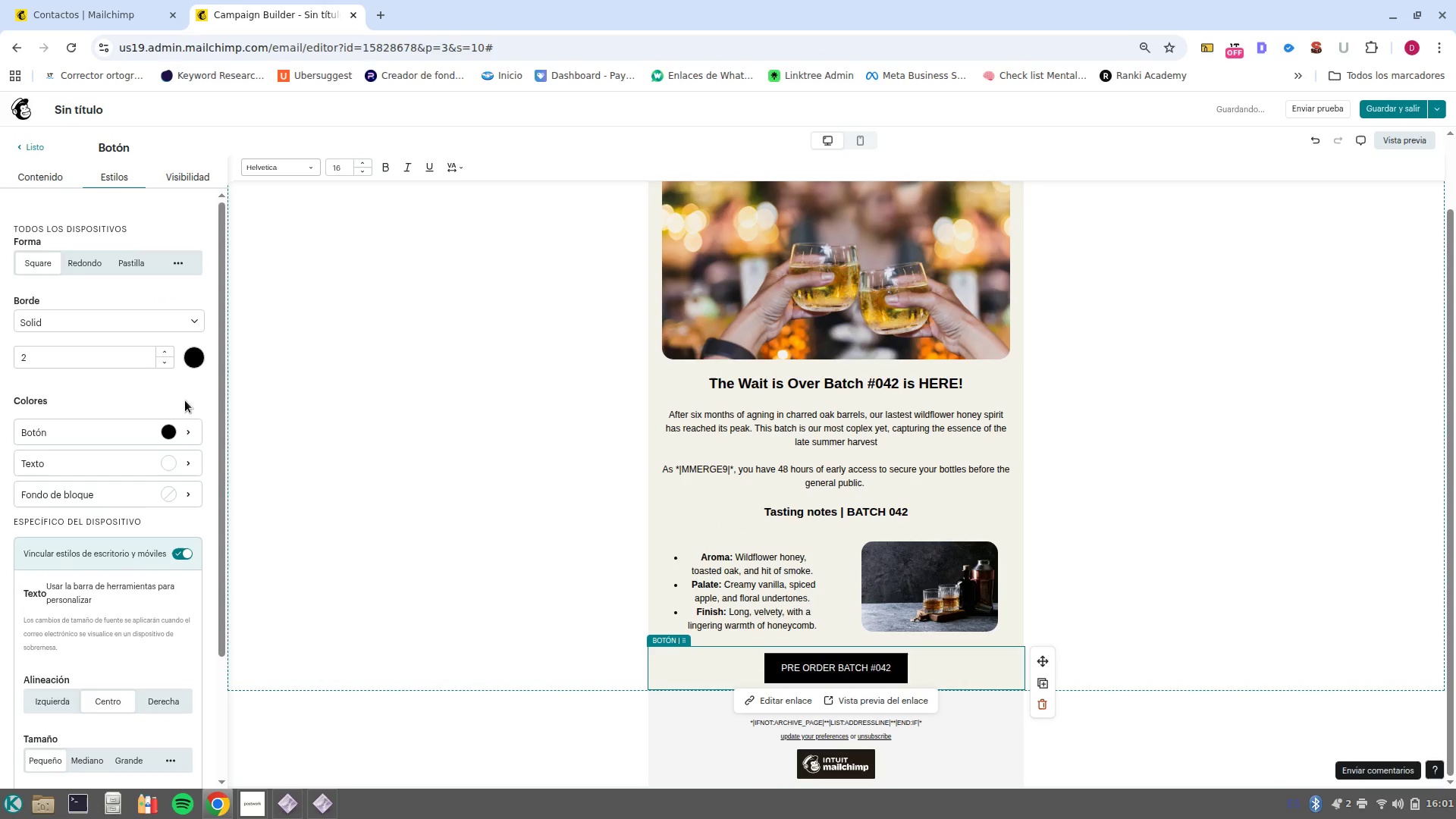 
left_click([178, 438])
 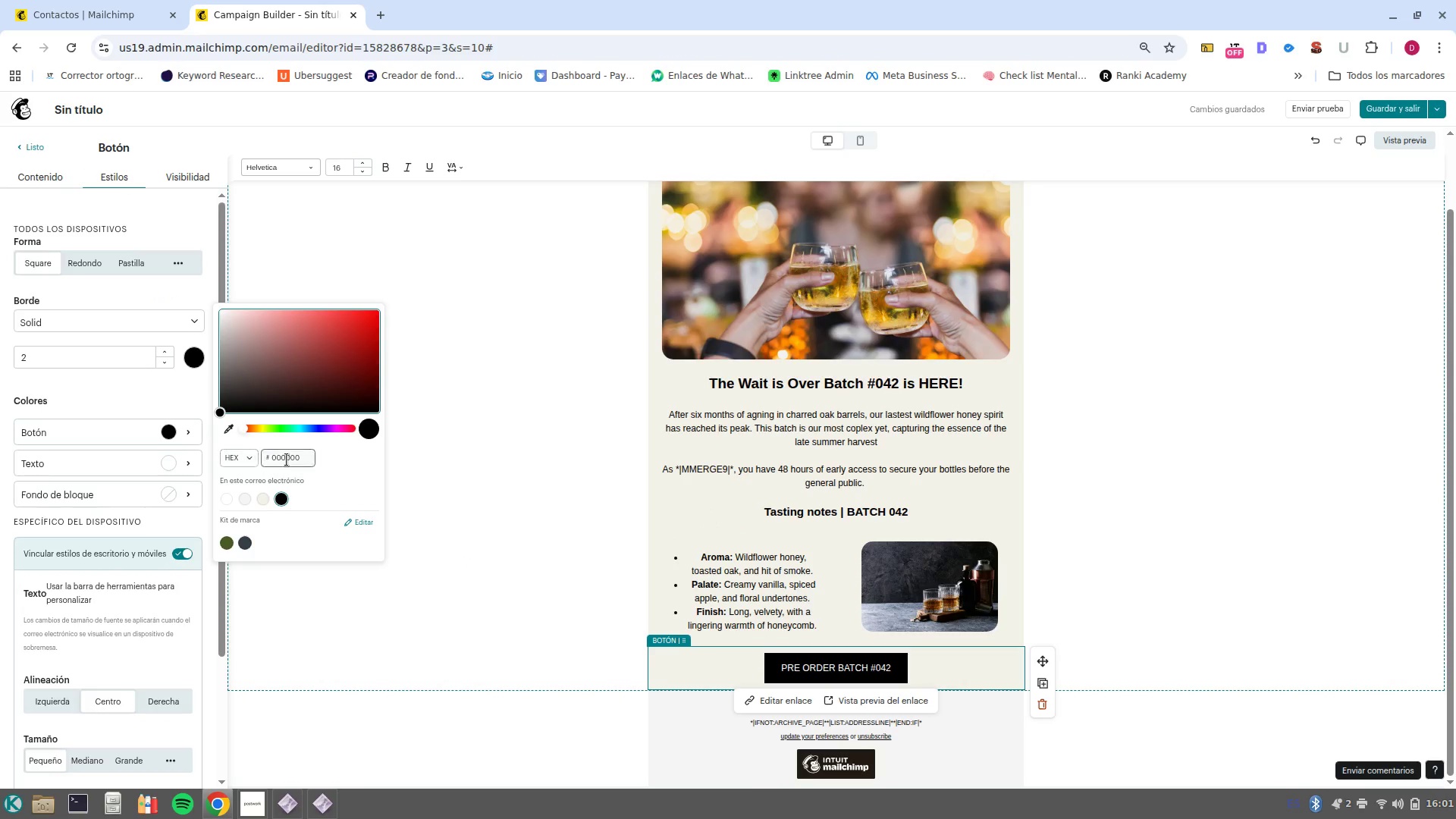 
double_click([287, 457])
 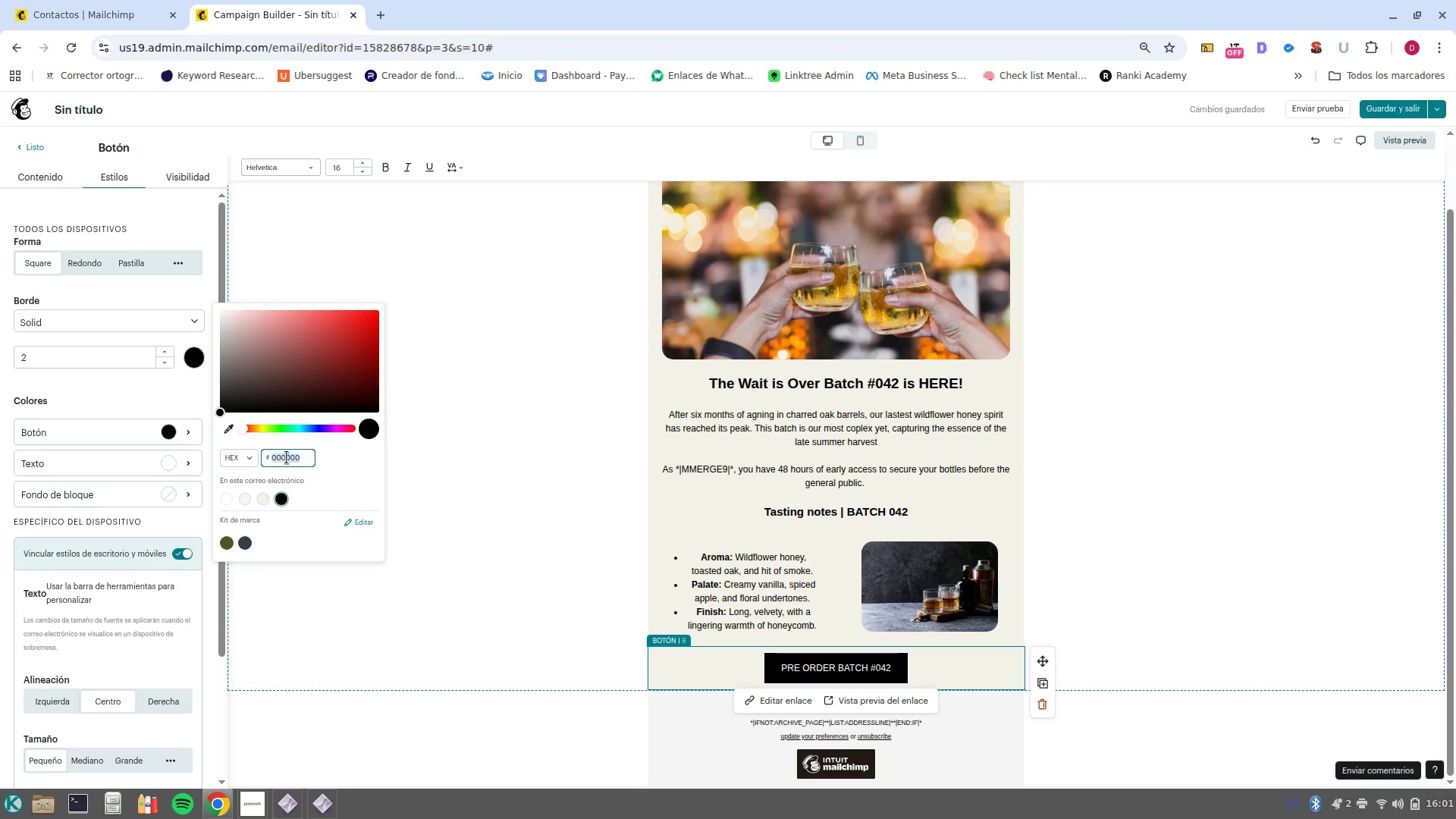 
triple_click([287, 457])
 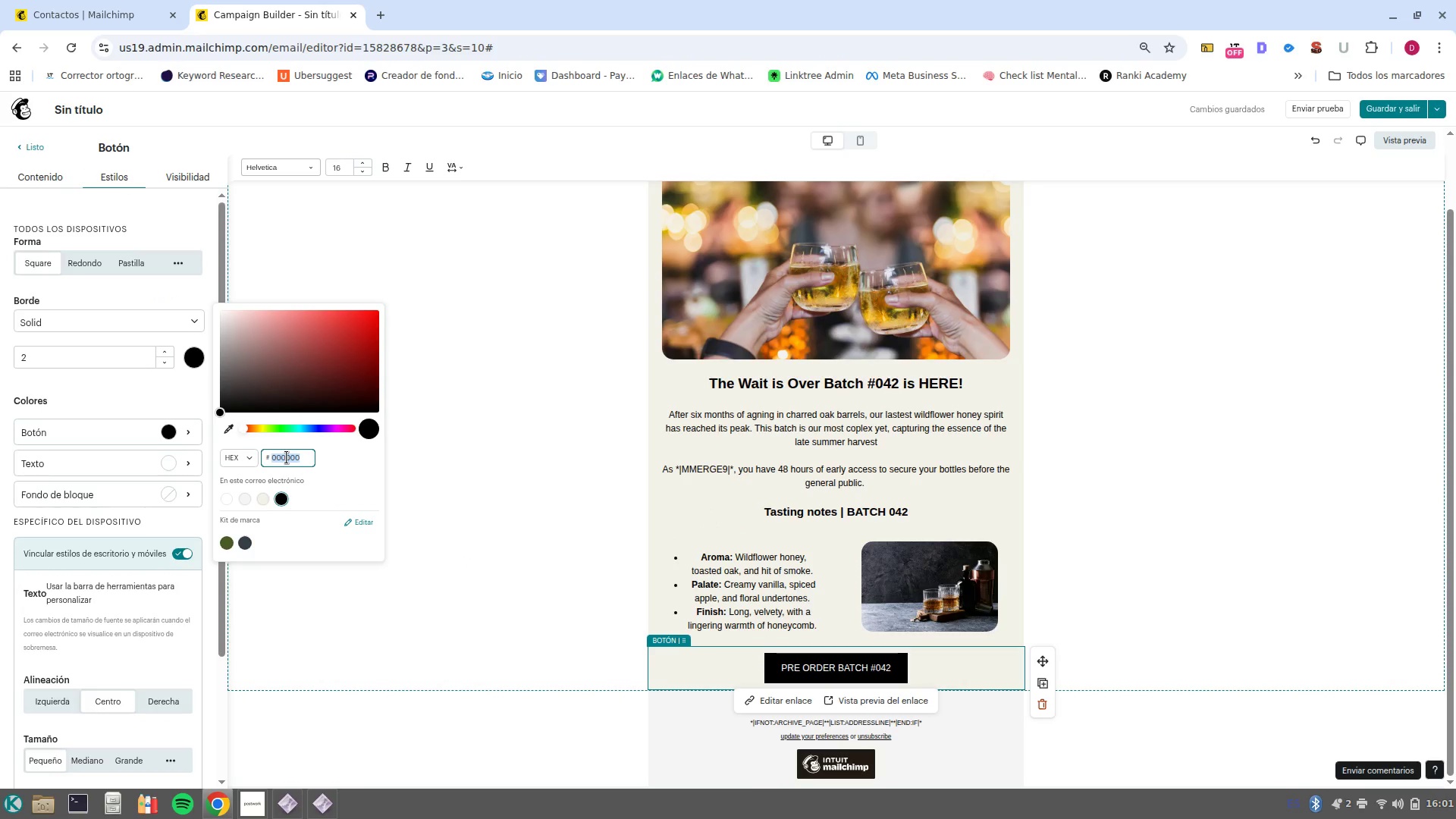 
triple_click([287, 457])
 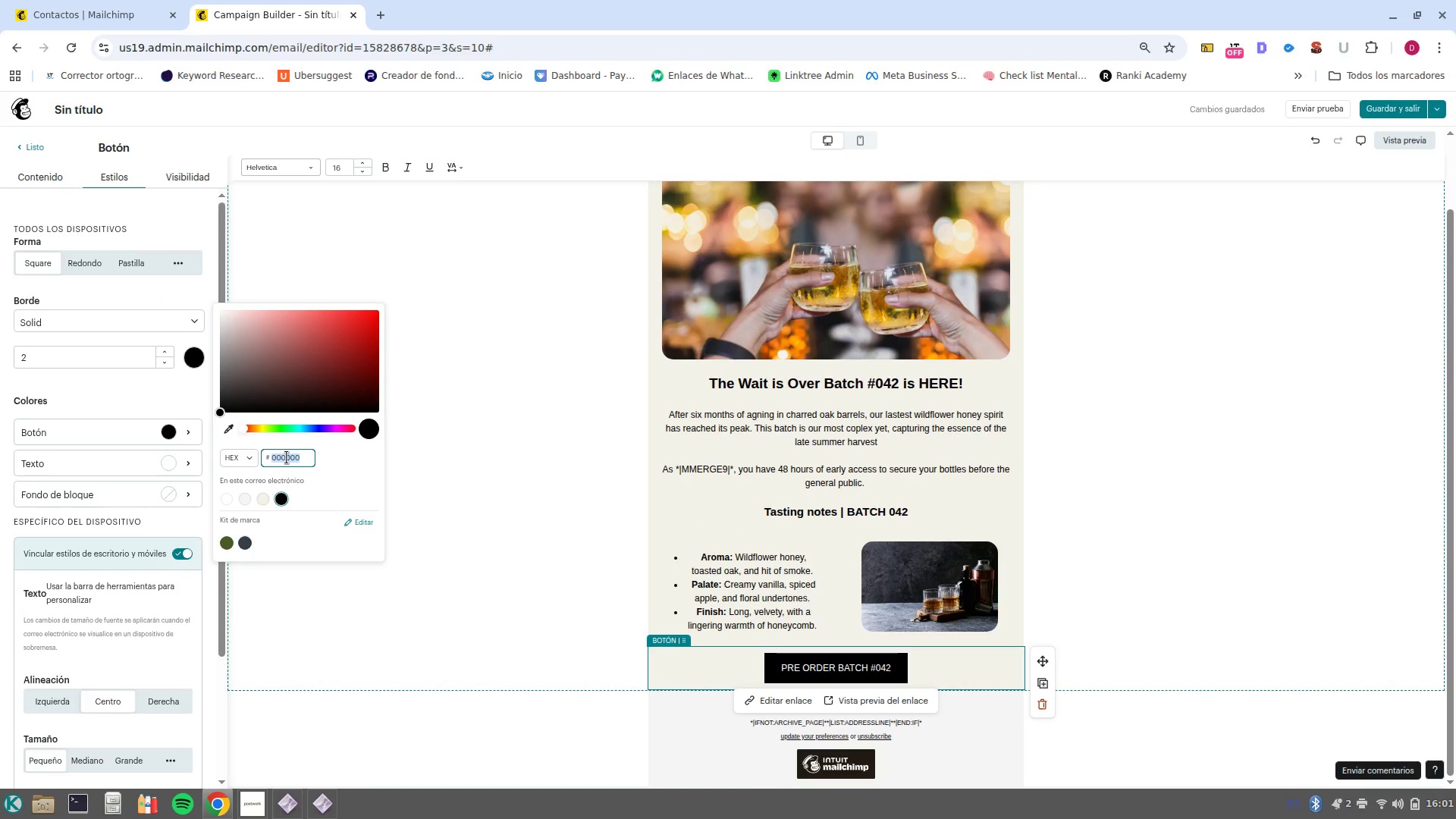 
key(Backspace)
 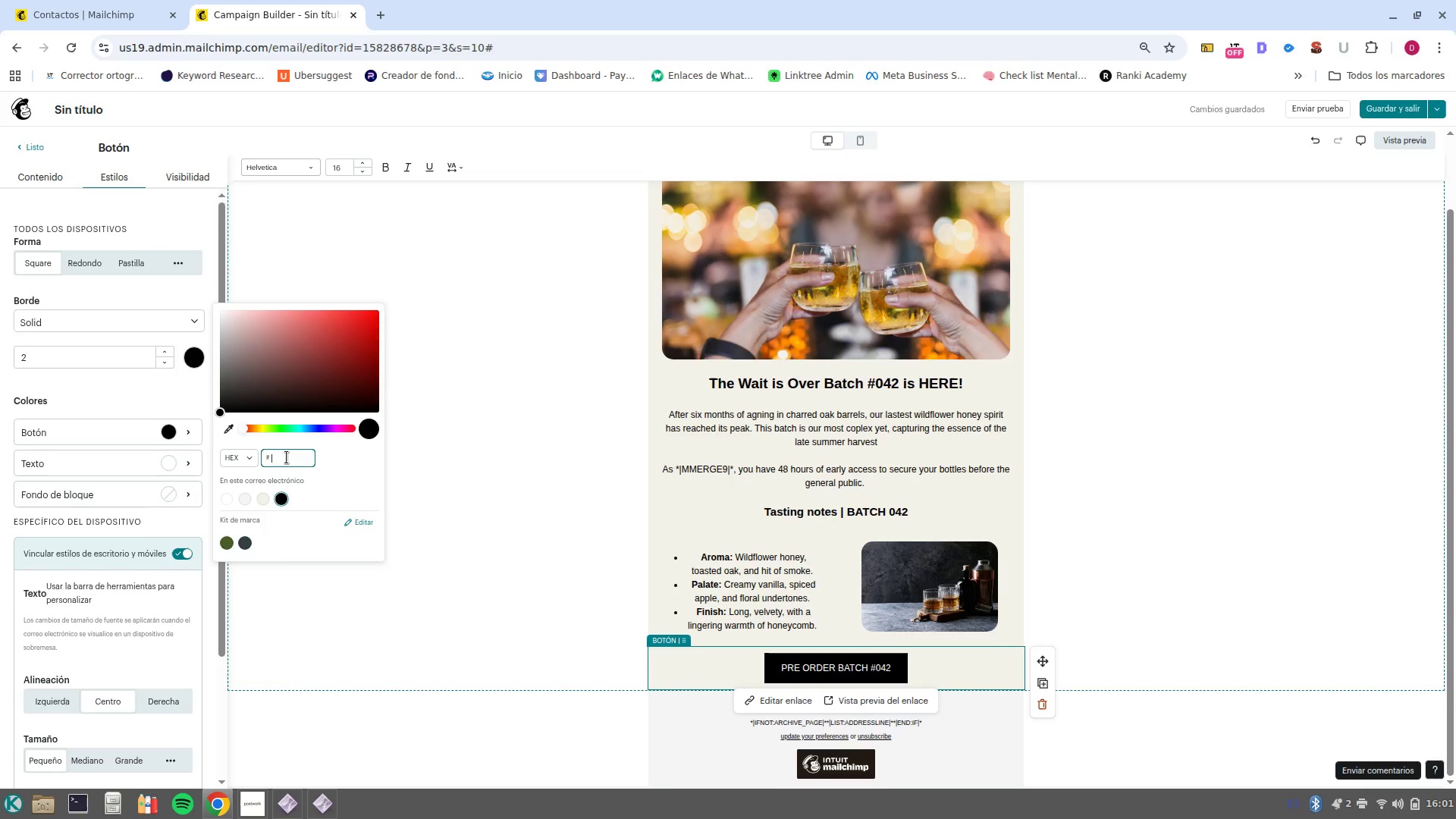 
type(D4AF37)
 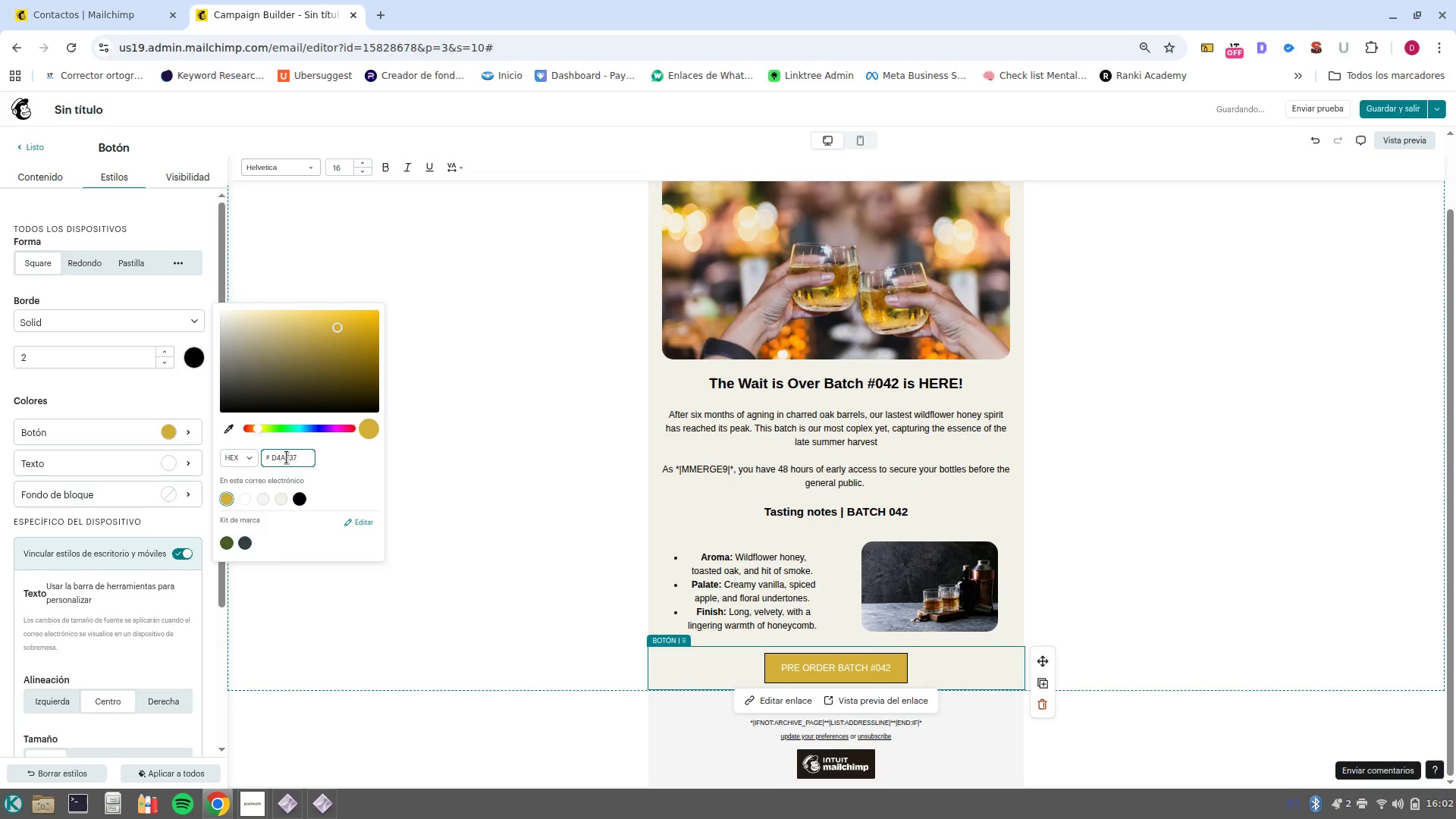 
key(Enter)
 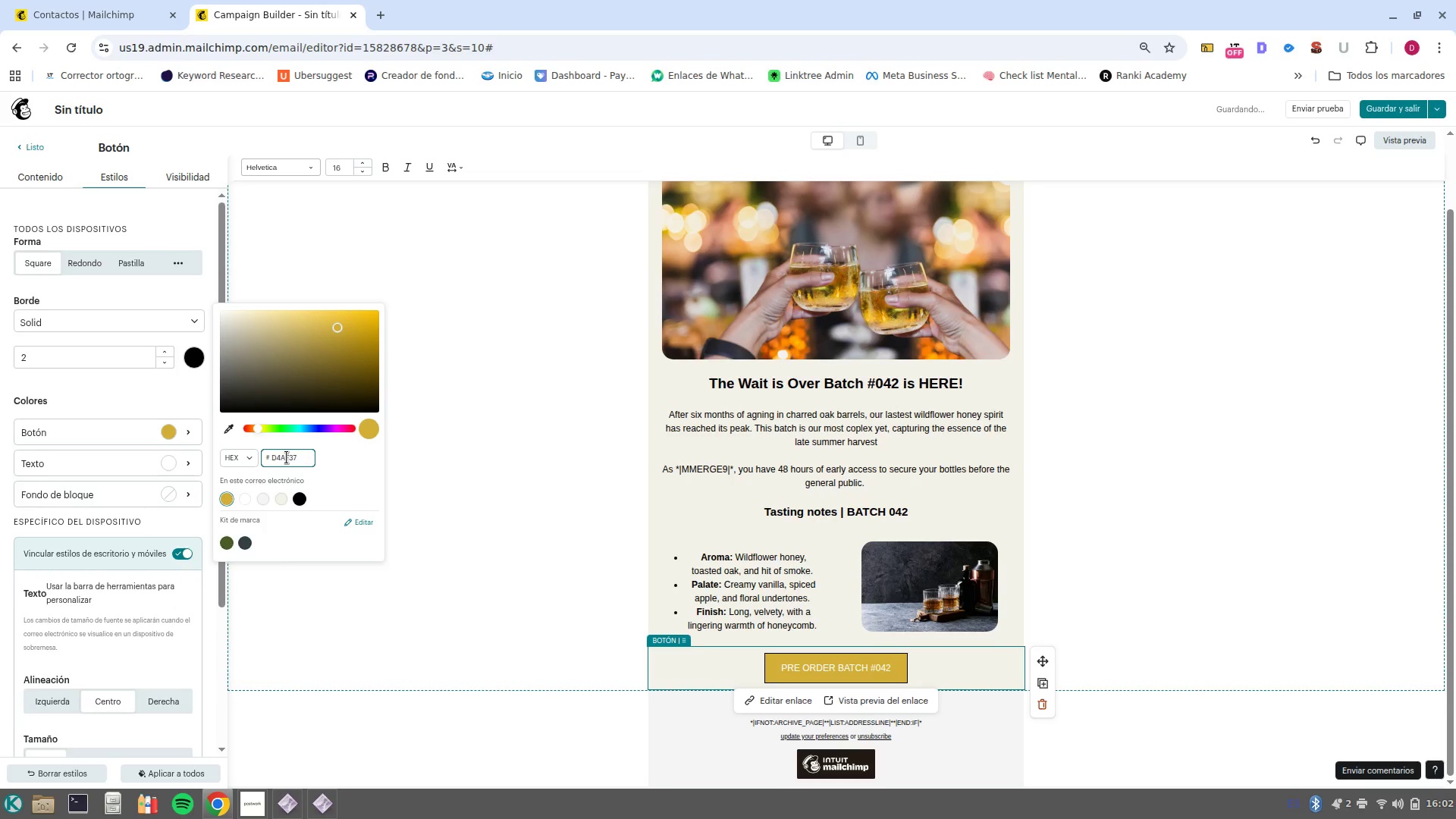 
double_click([287, 457])
 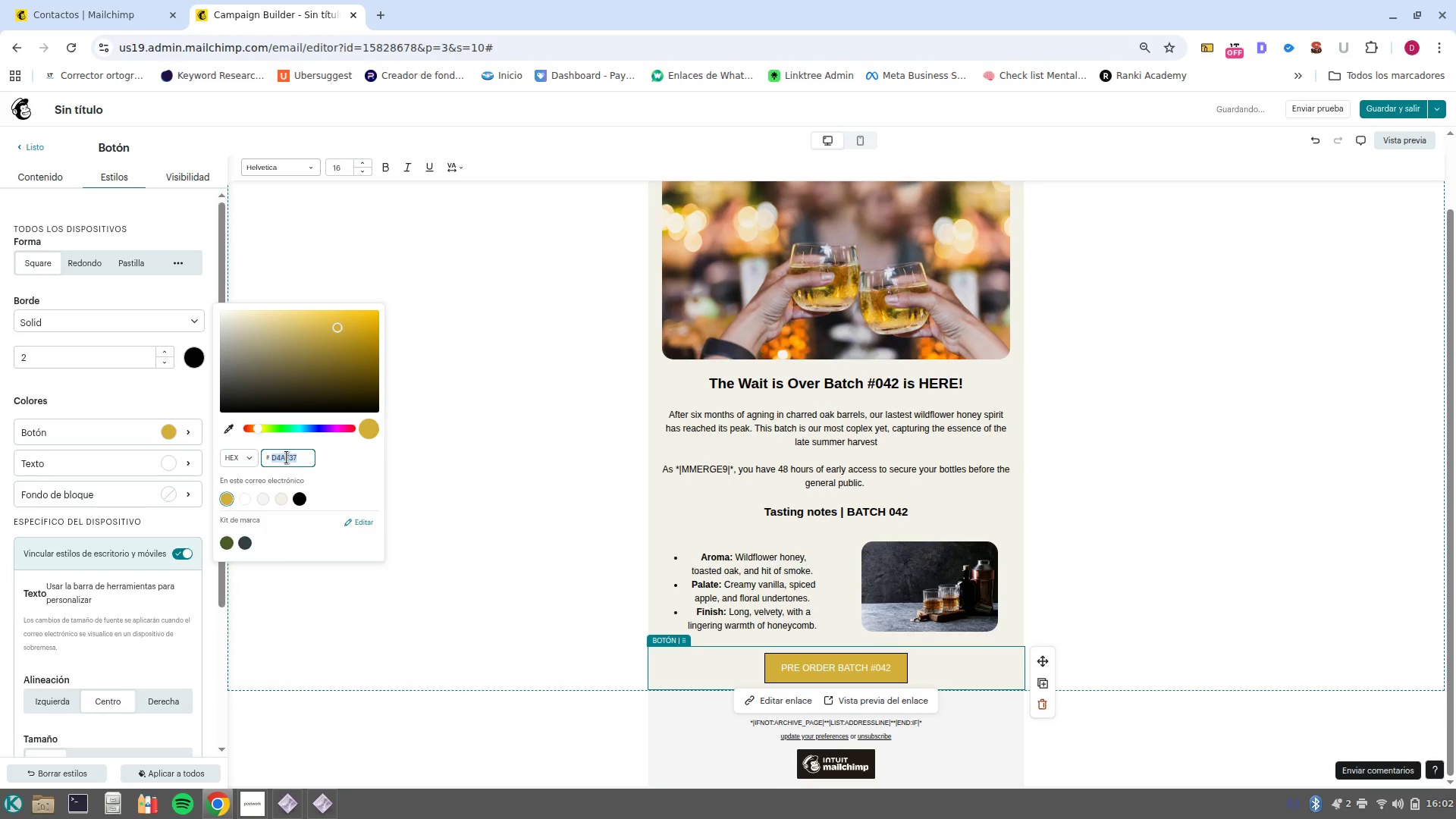 
key(Control+C)
 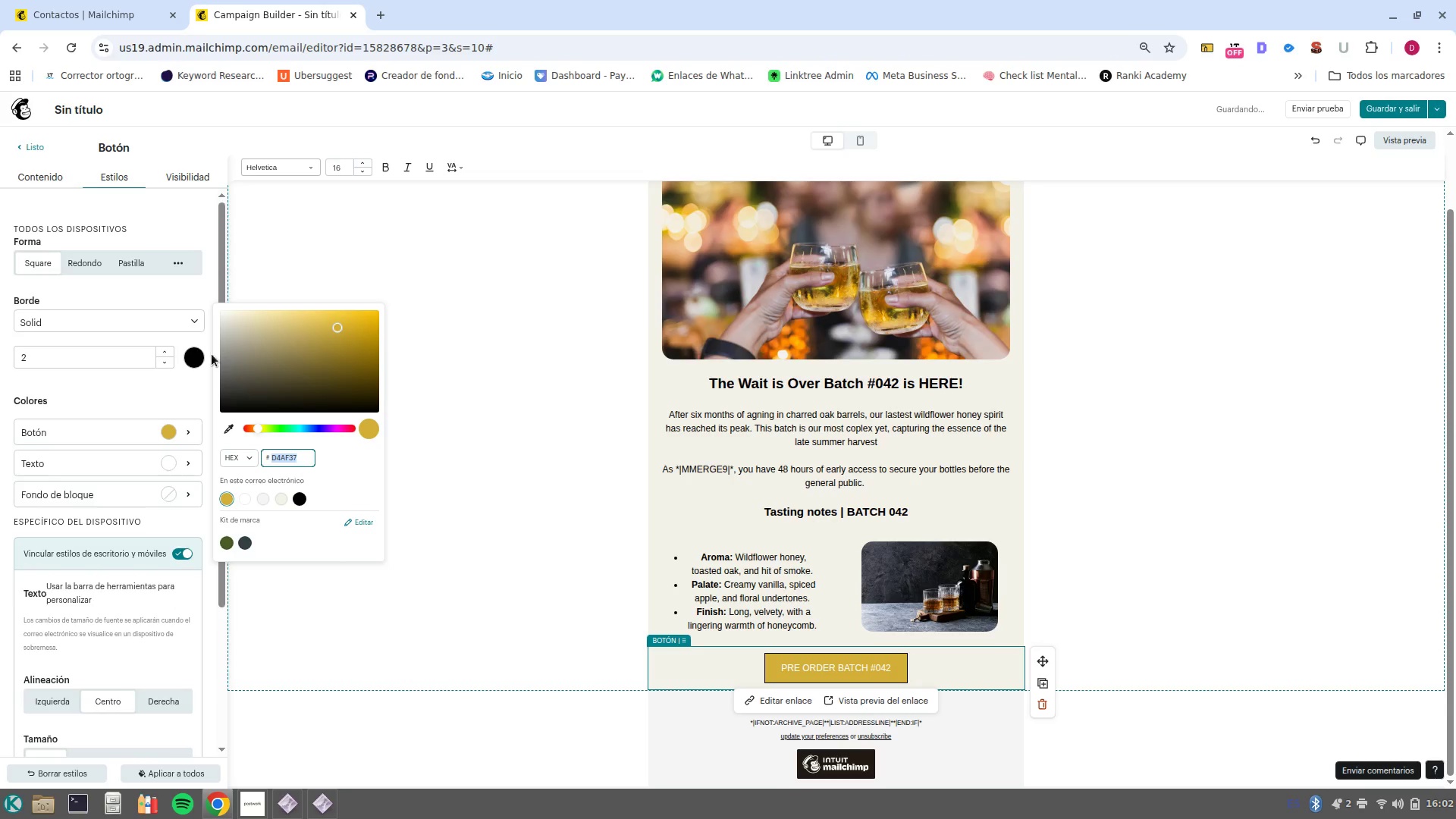 
left_click([194, 350])
 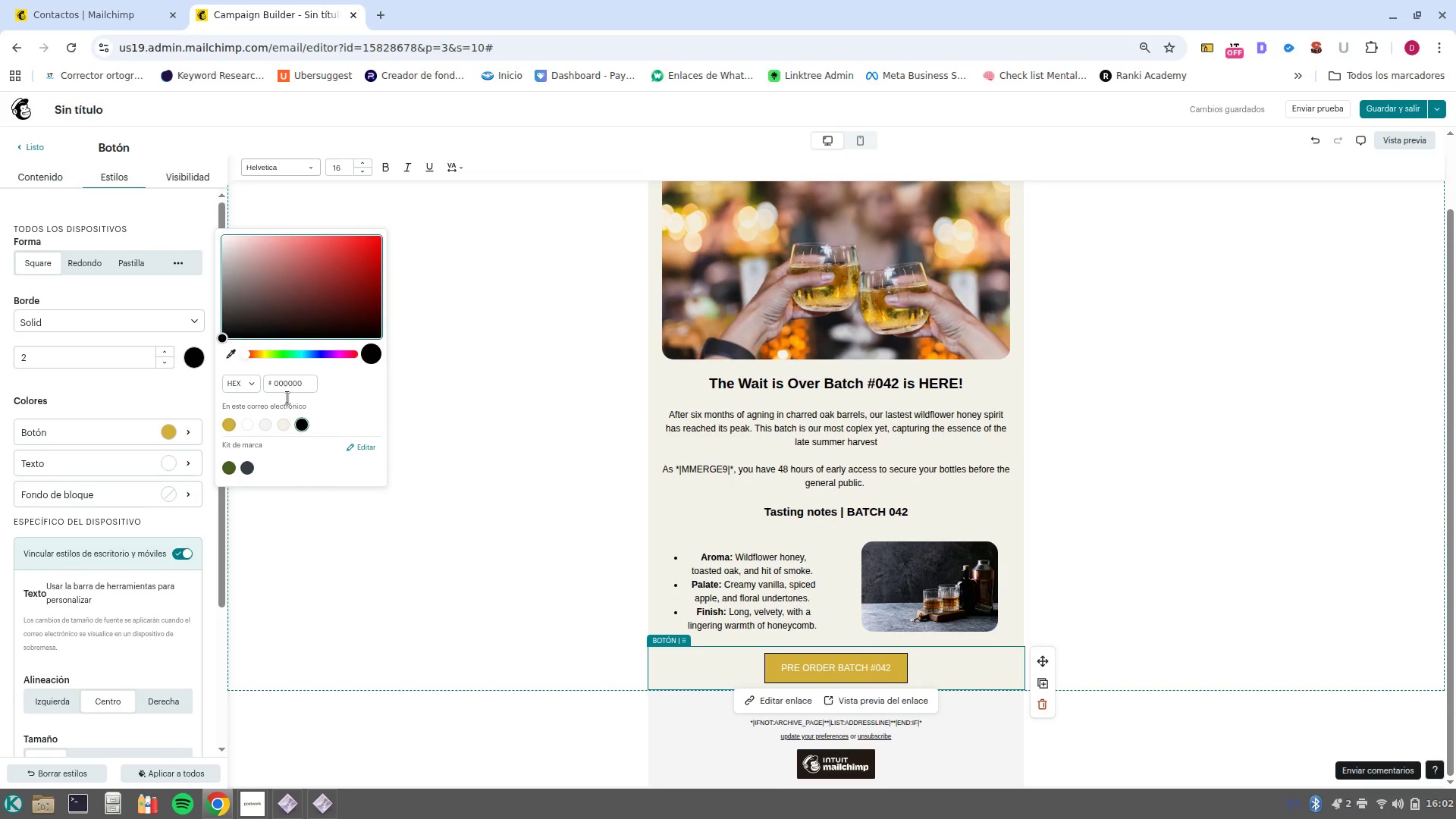 
left_click([281, 391])
 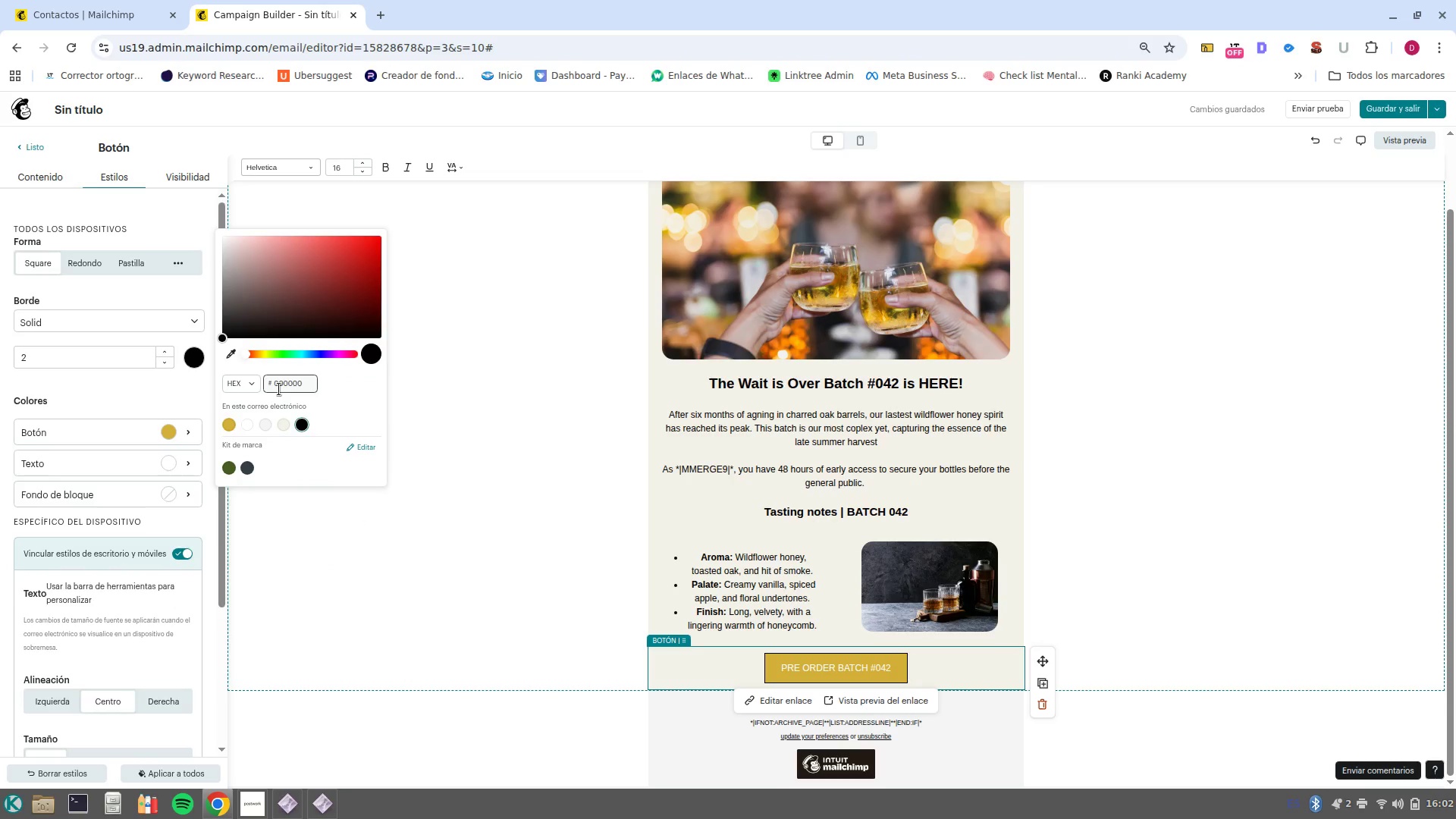 
double_click([279, 389])
 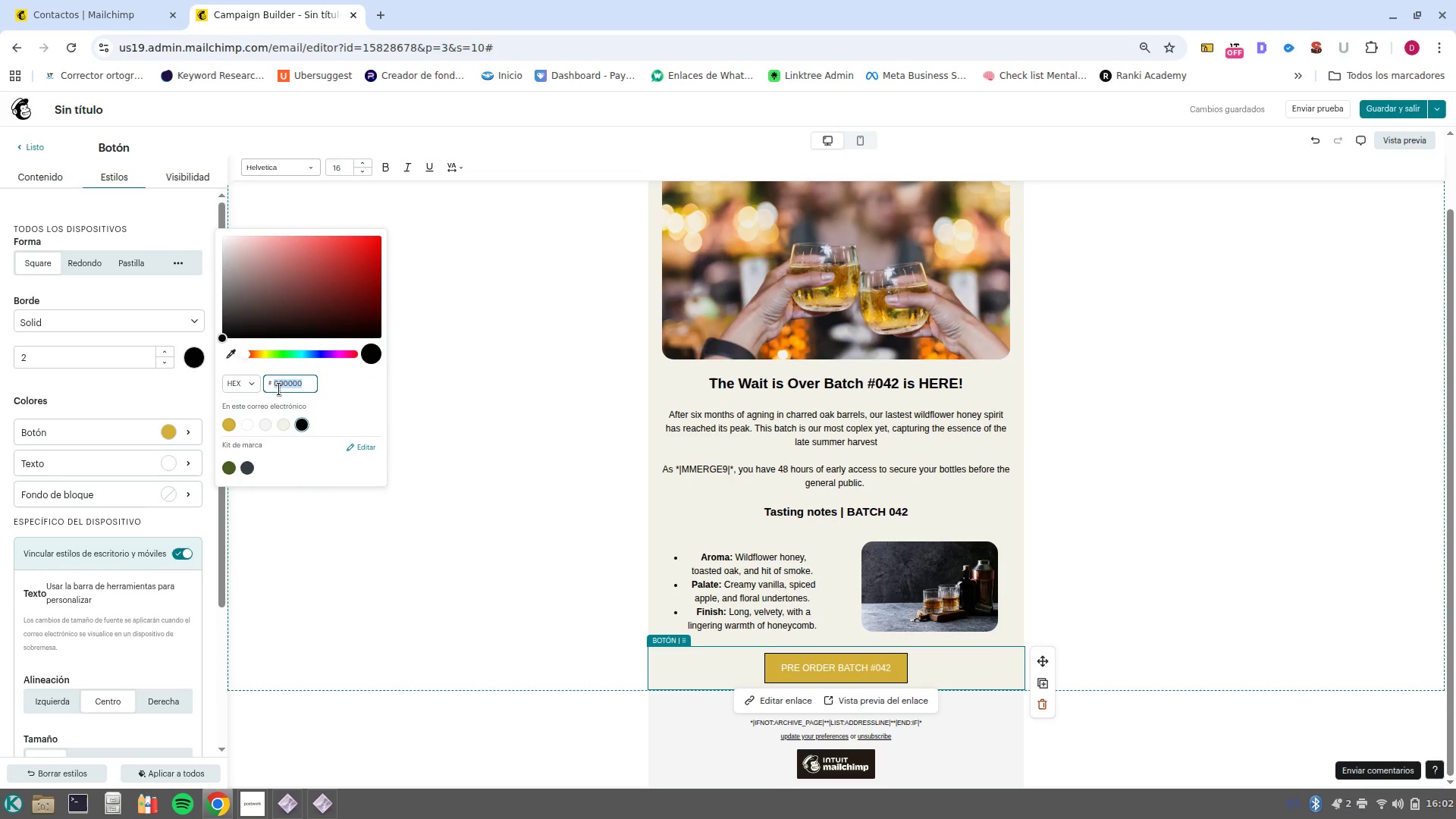 
key(Backspace)
 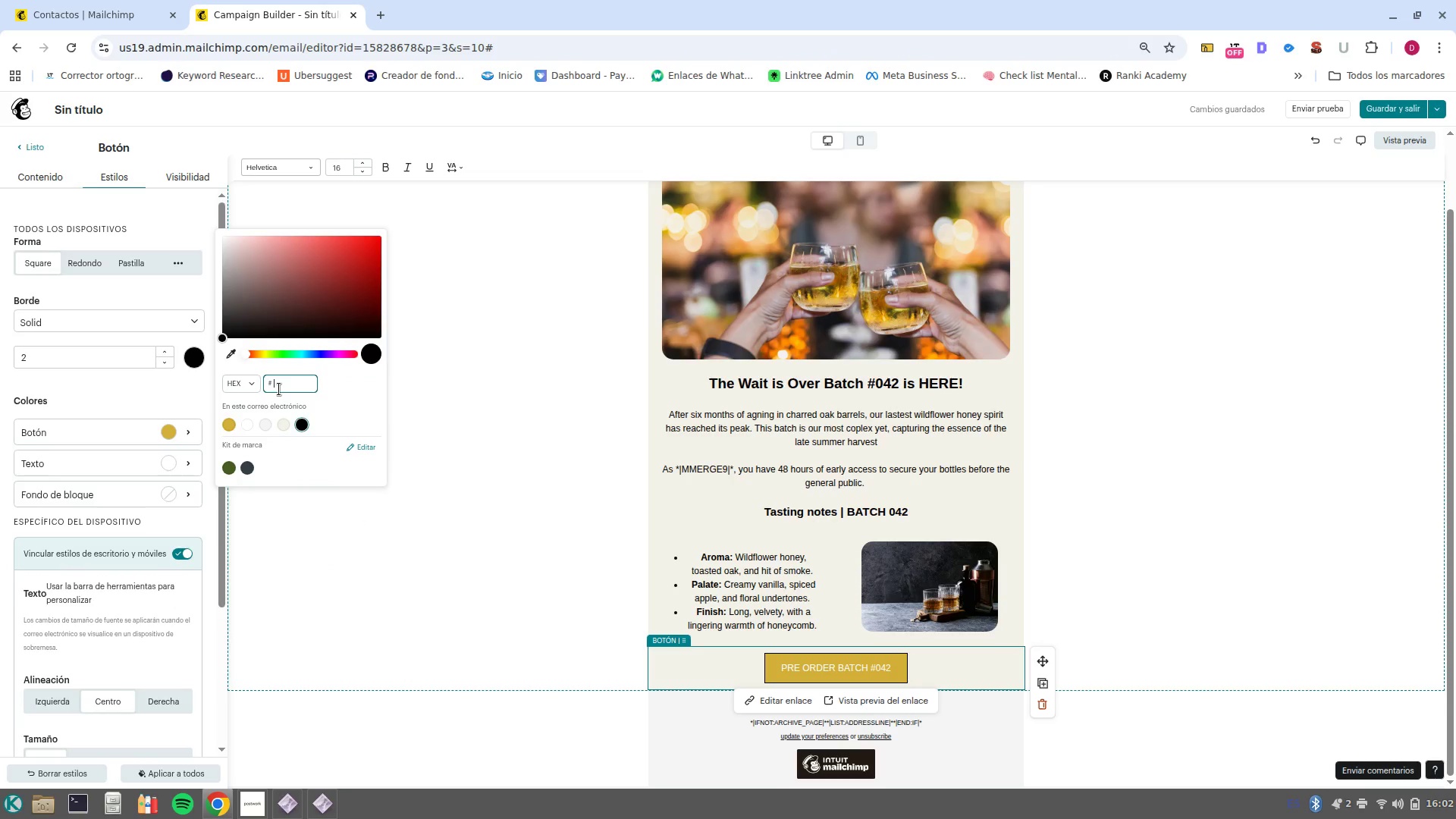 
key(Control+ControlLeft)
 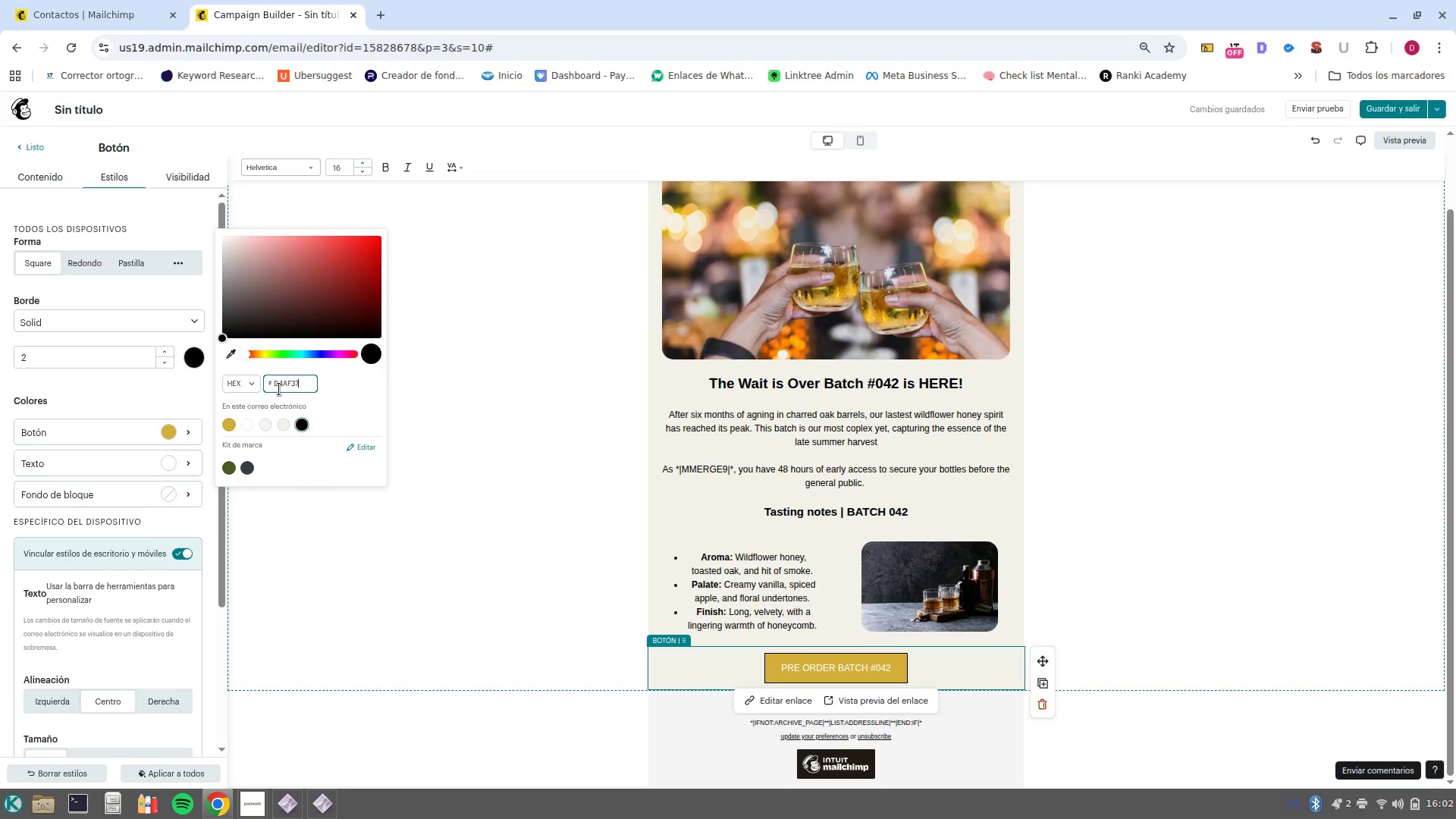 
key(Control+V)
 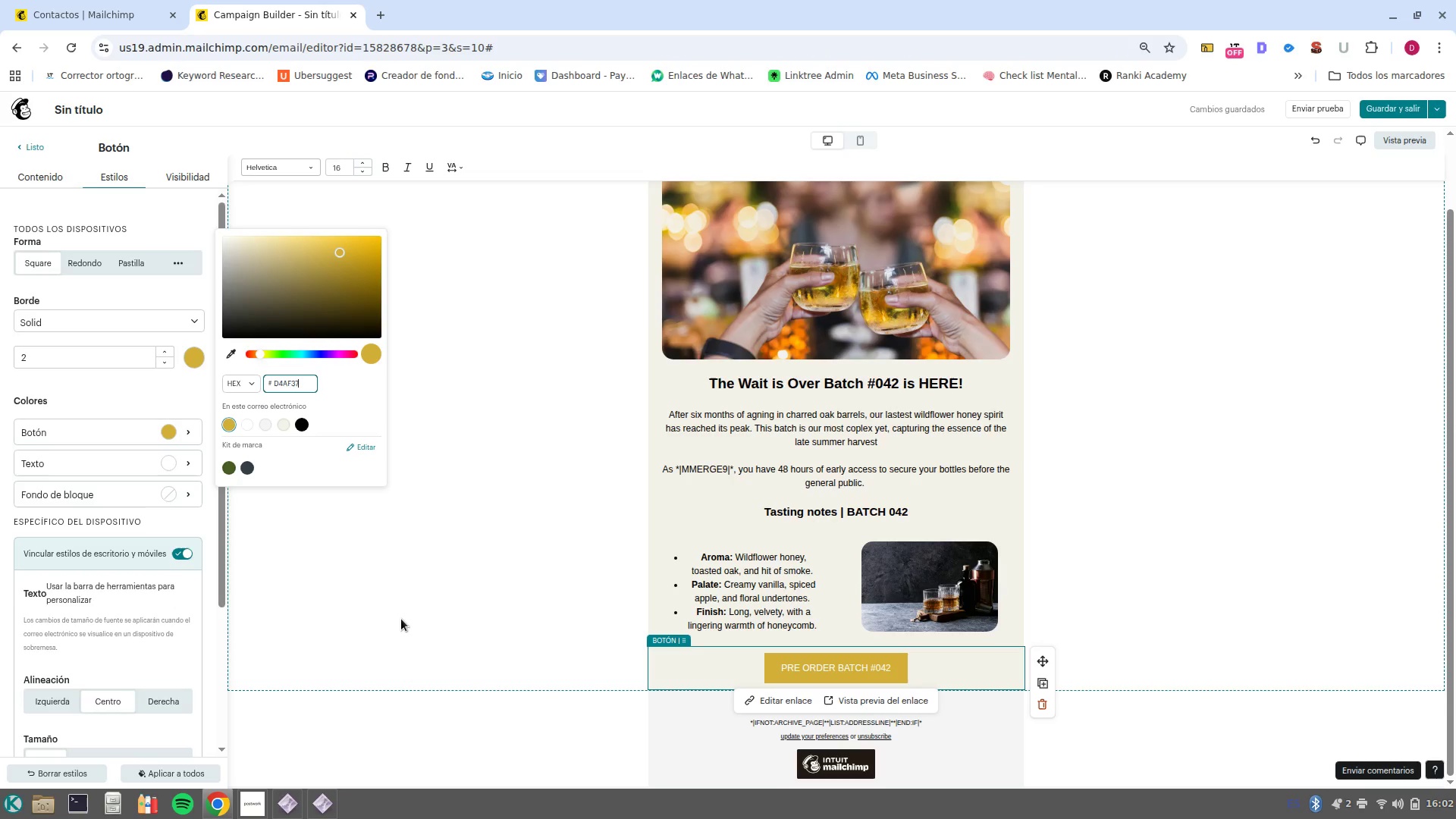 
wait(18.61)
 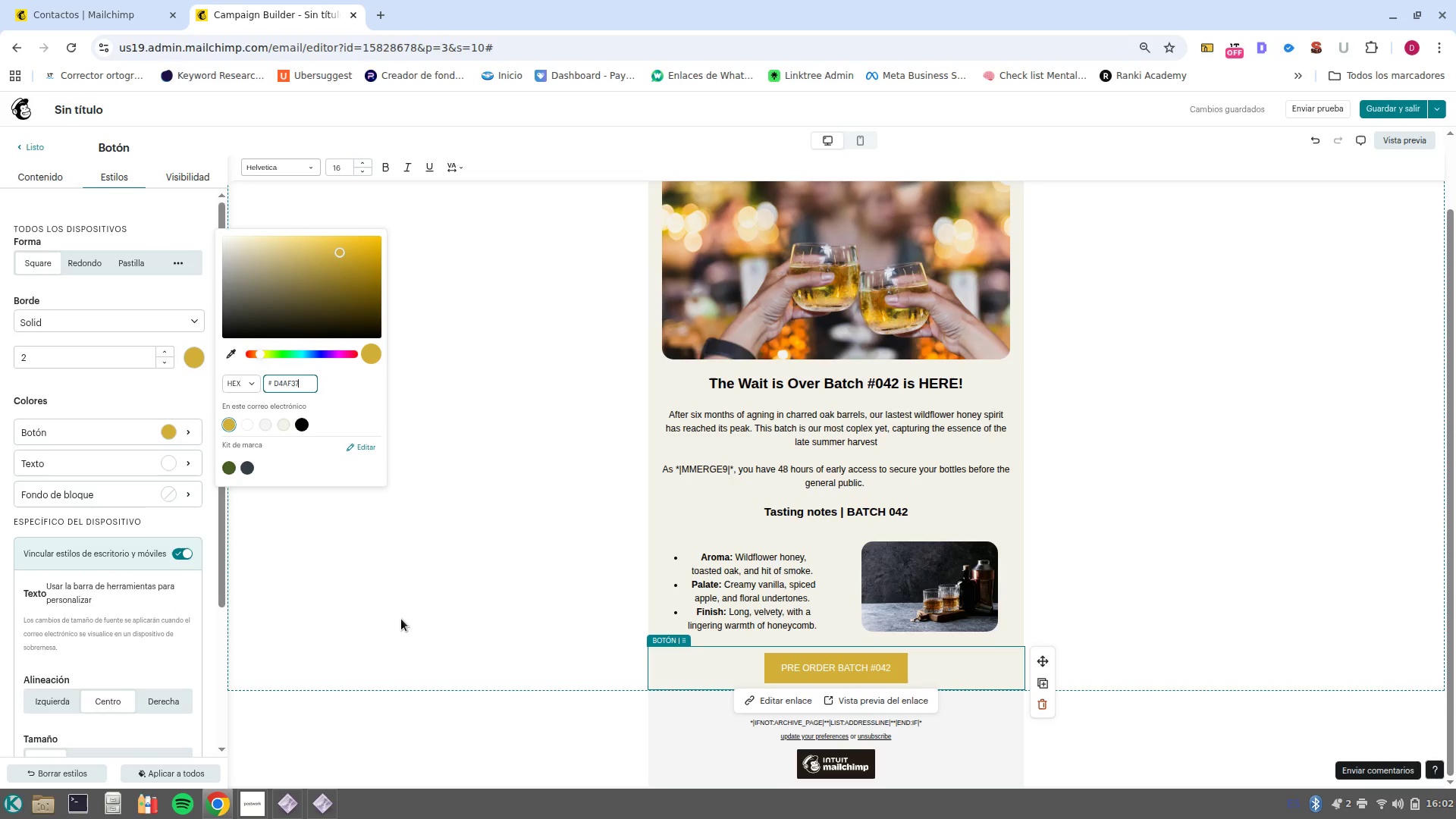 
left_click([747, 413])
 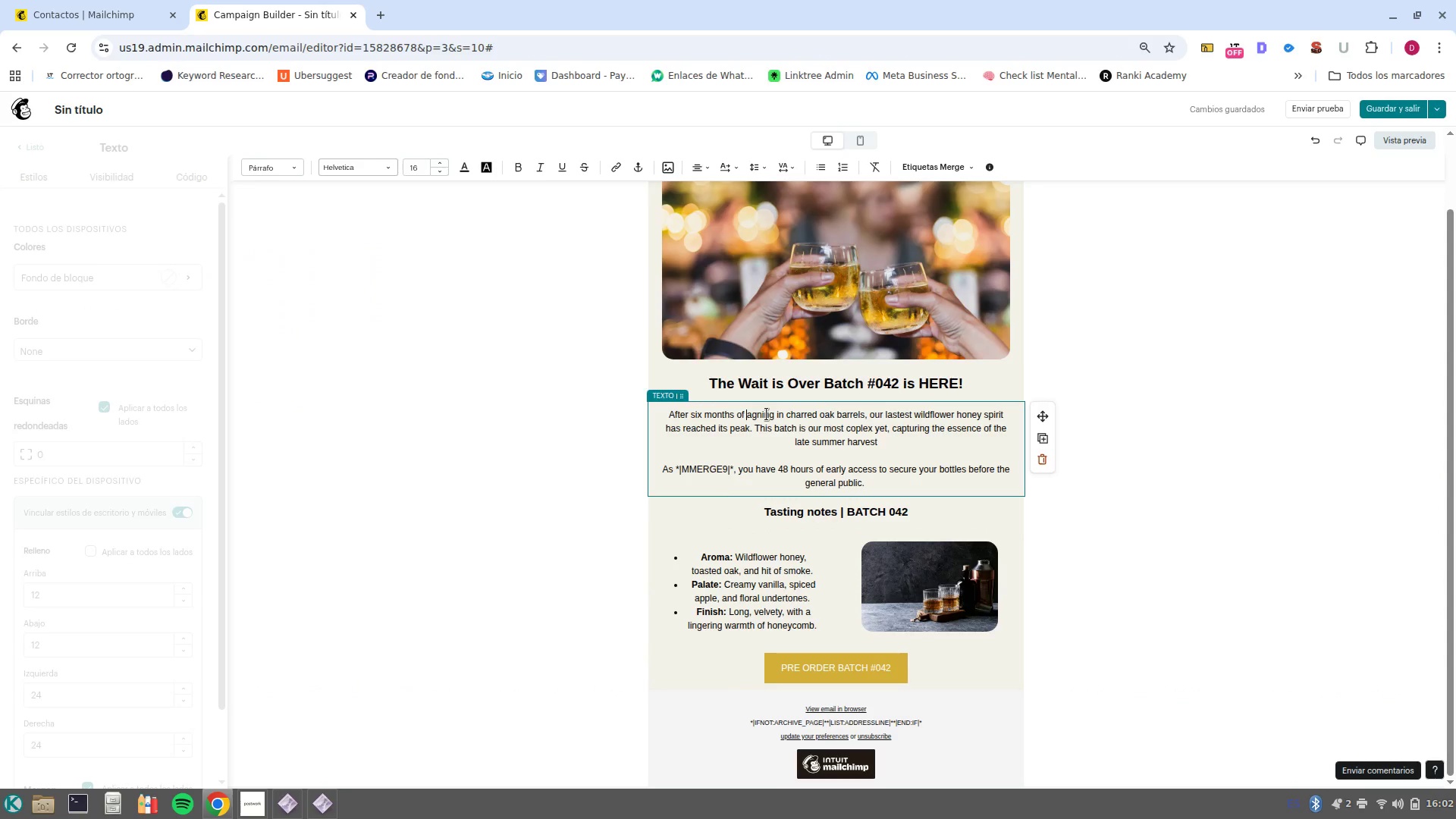 
left_click([767, 414])
 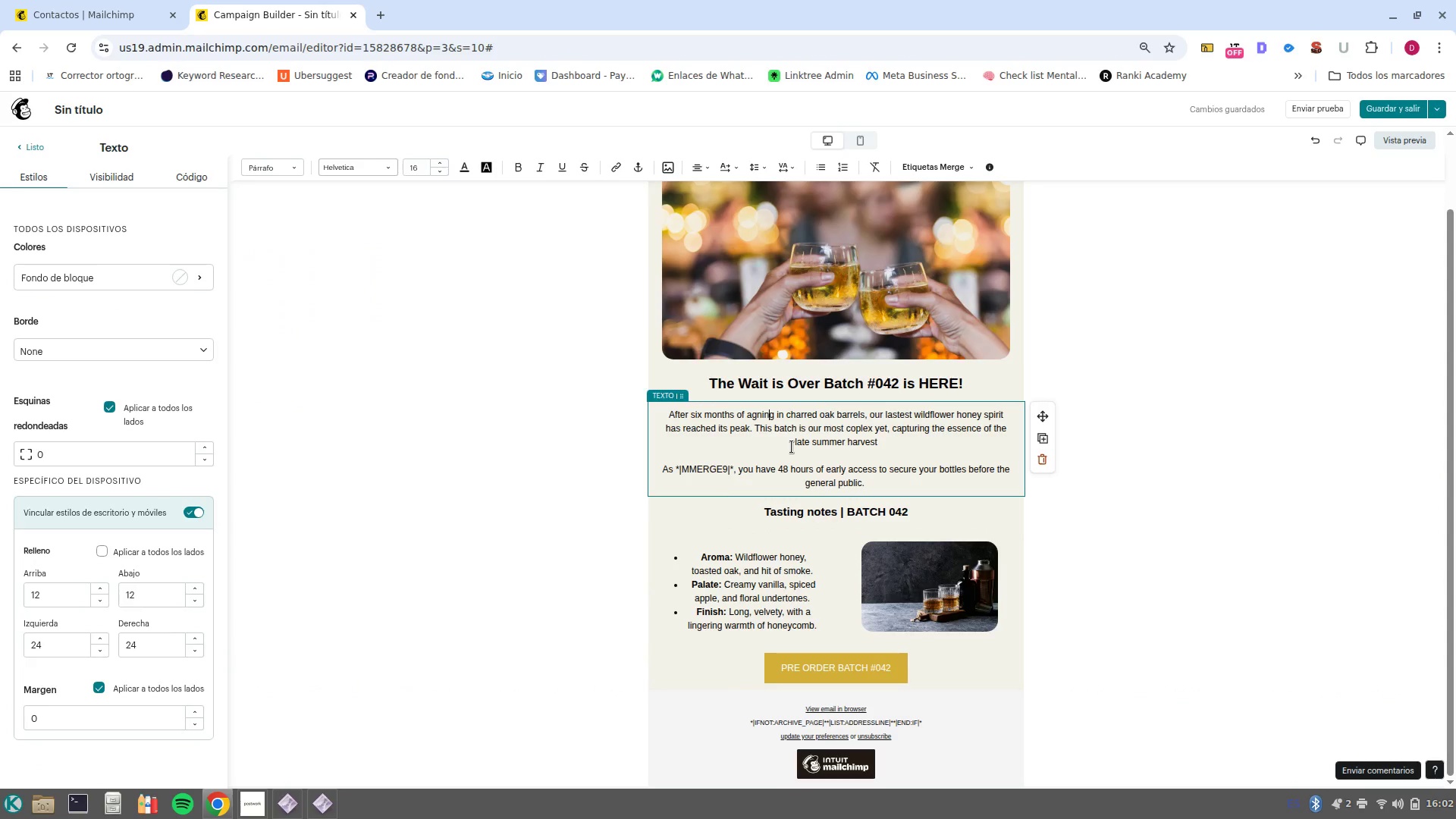 
key(ArrowLeft)
 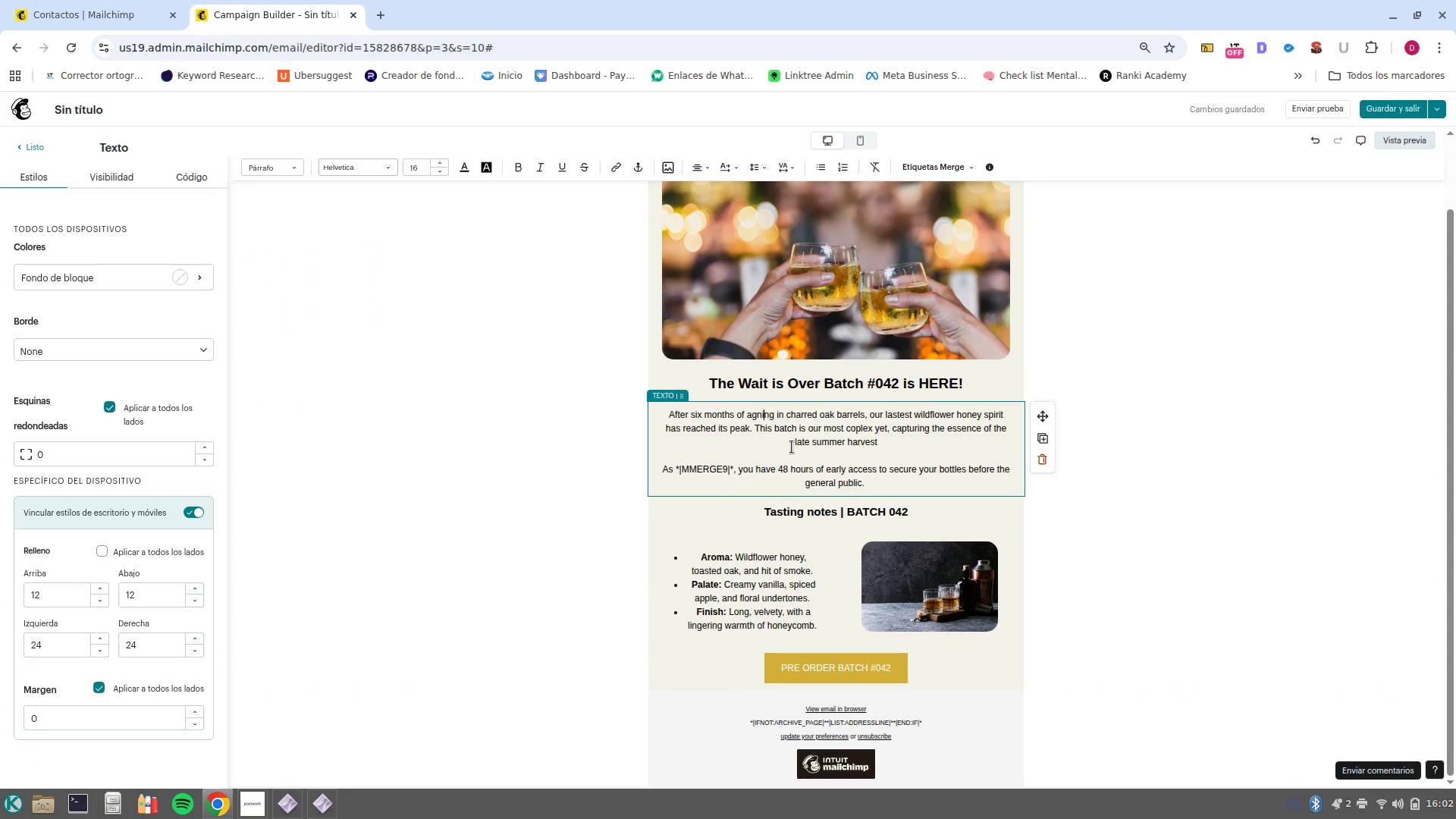 
key(ArrowLeft)
 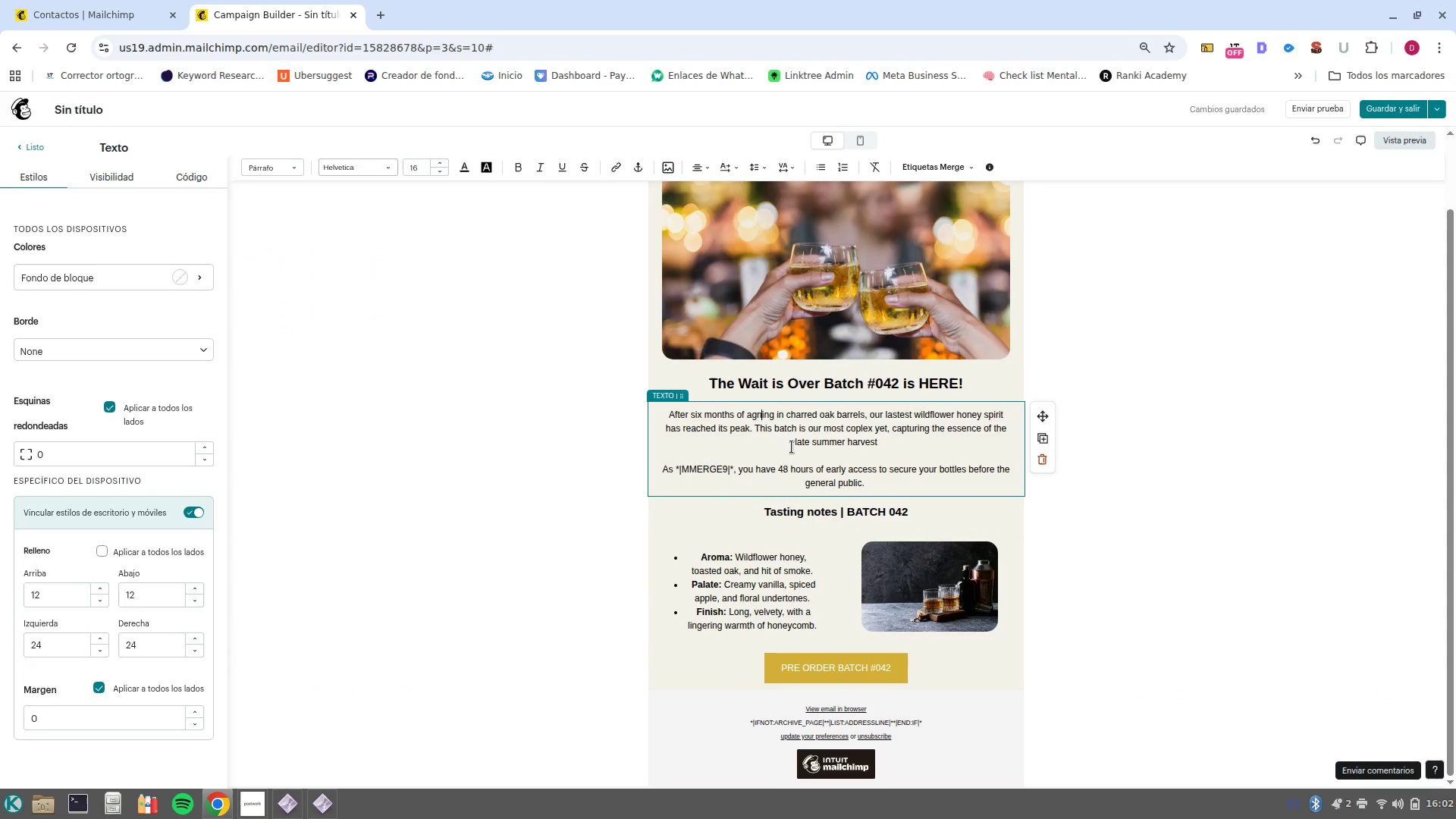 
key(ArrowRight)
 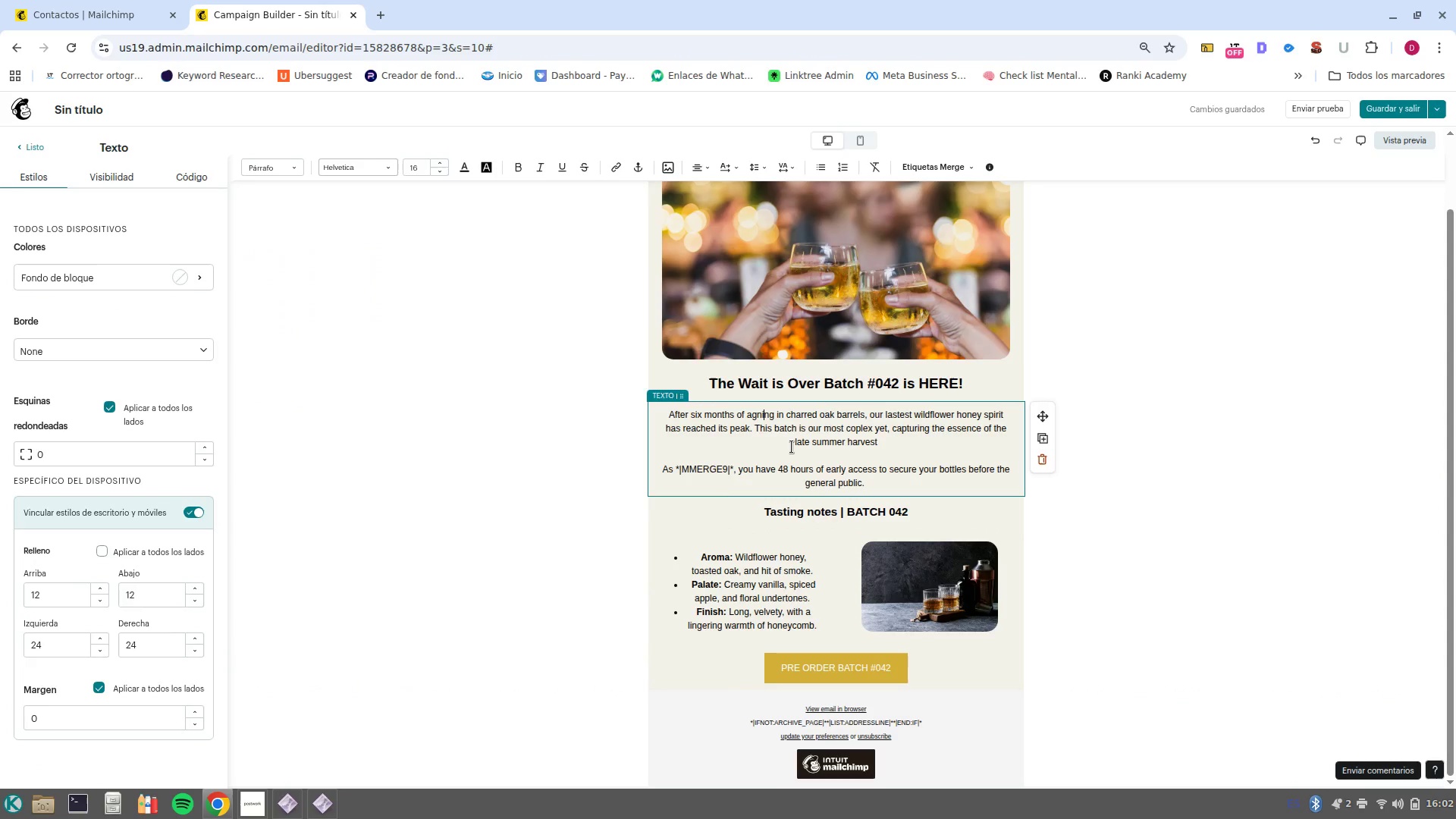 
key(ArrowLeft)
 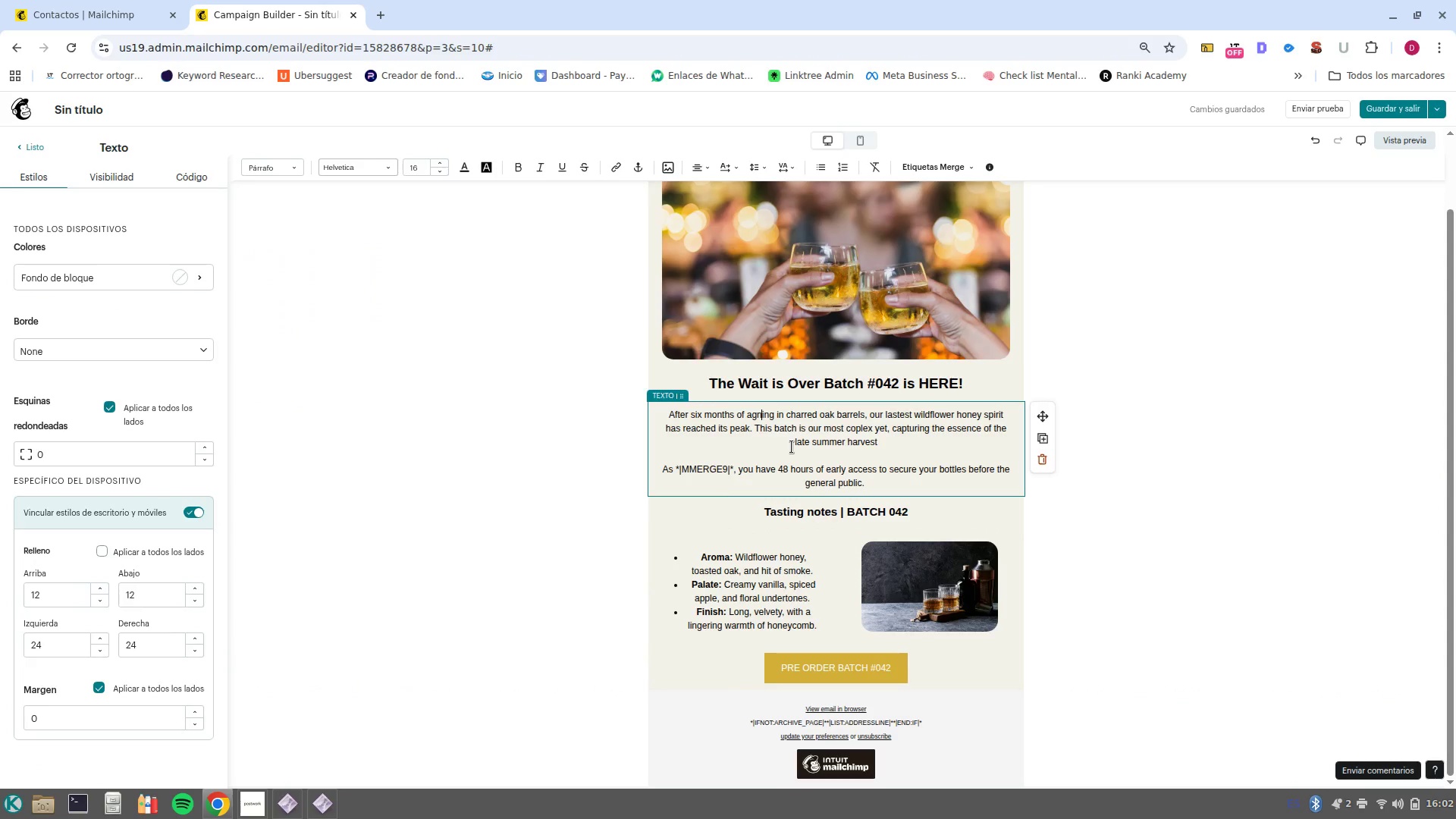 
key(Backspace)
 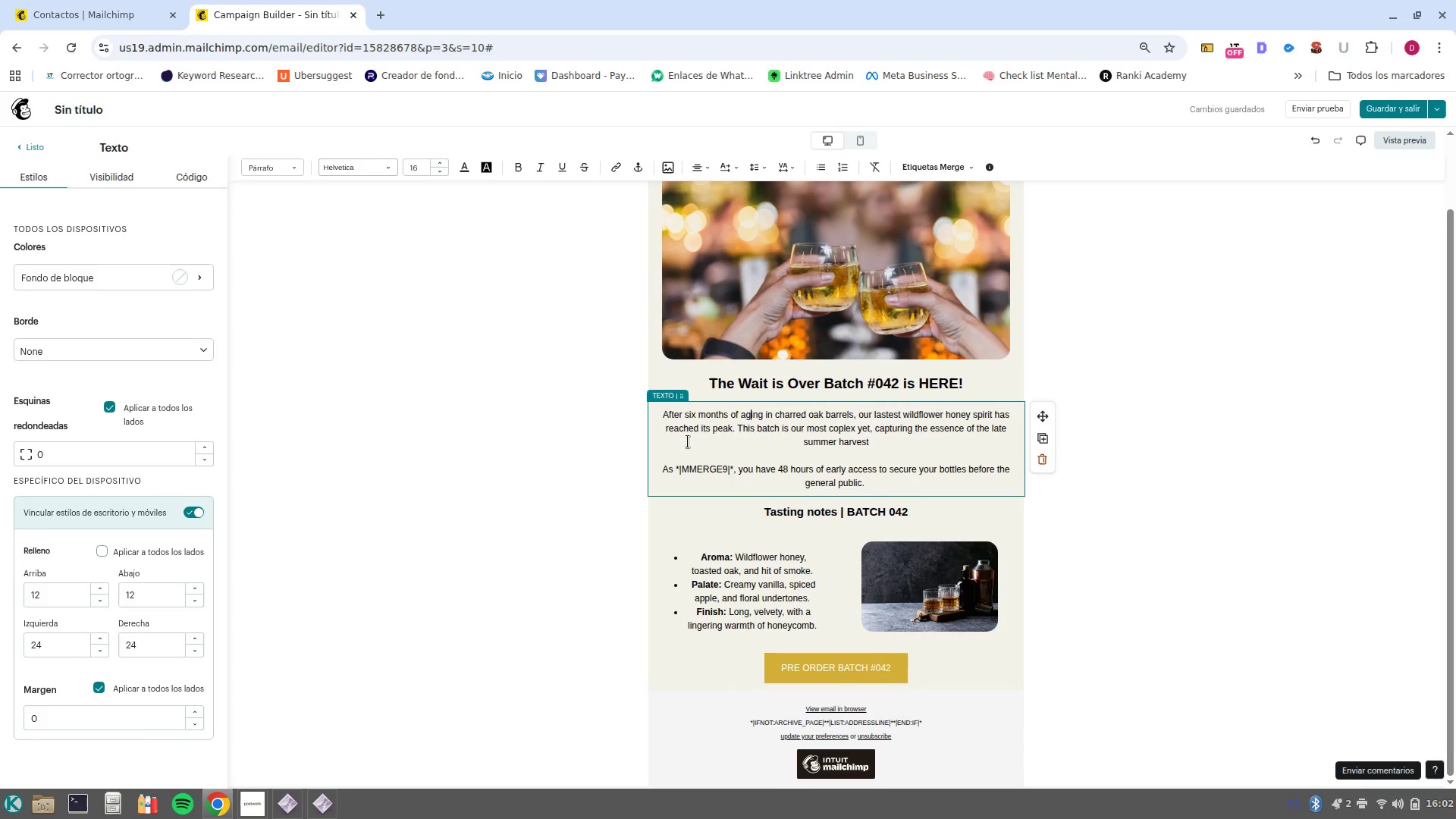 
wait(10.38)
 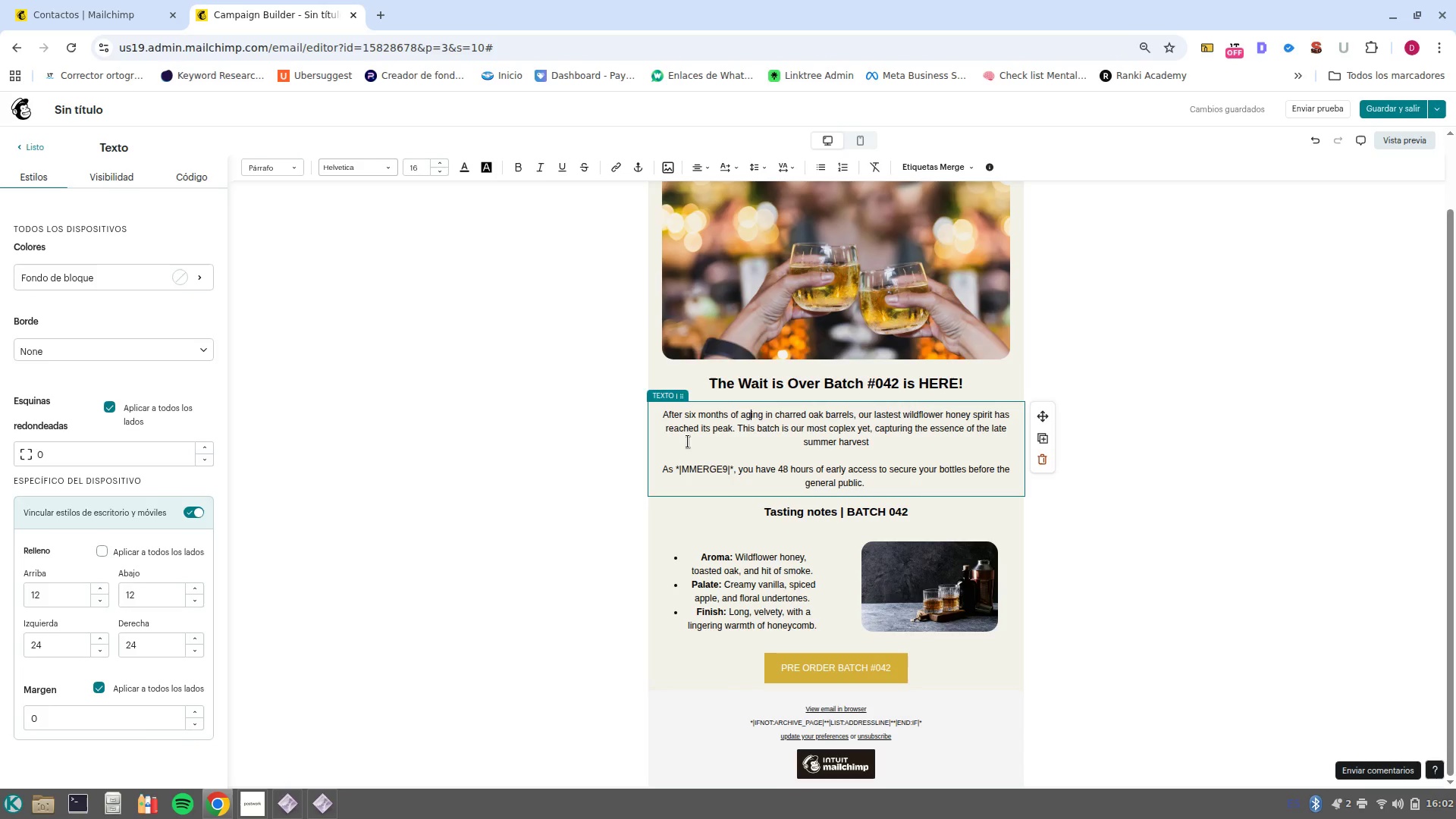 
double_click([890, 414])
 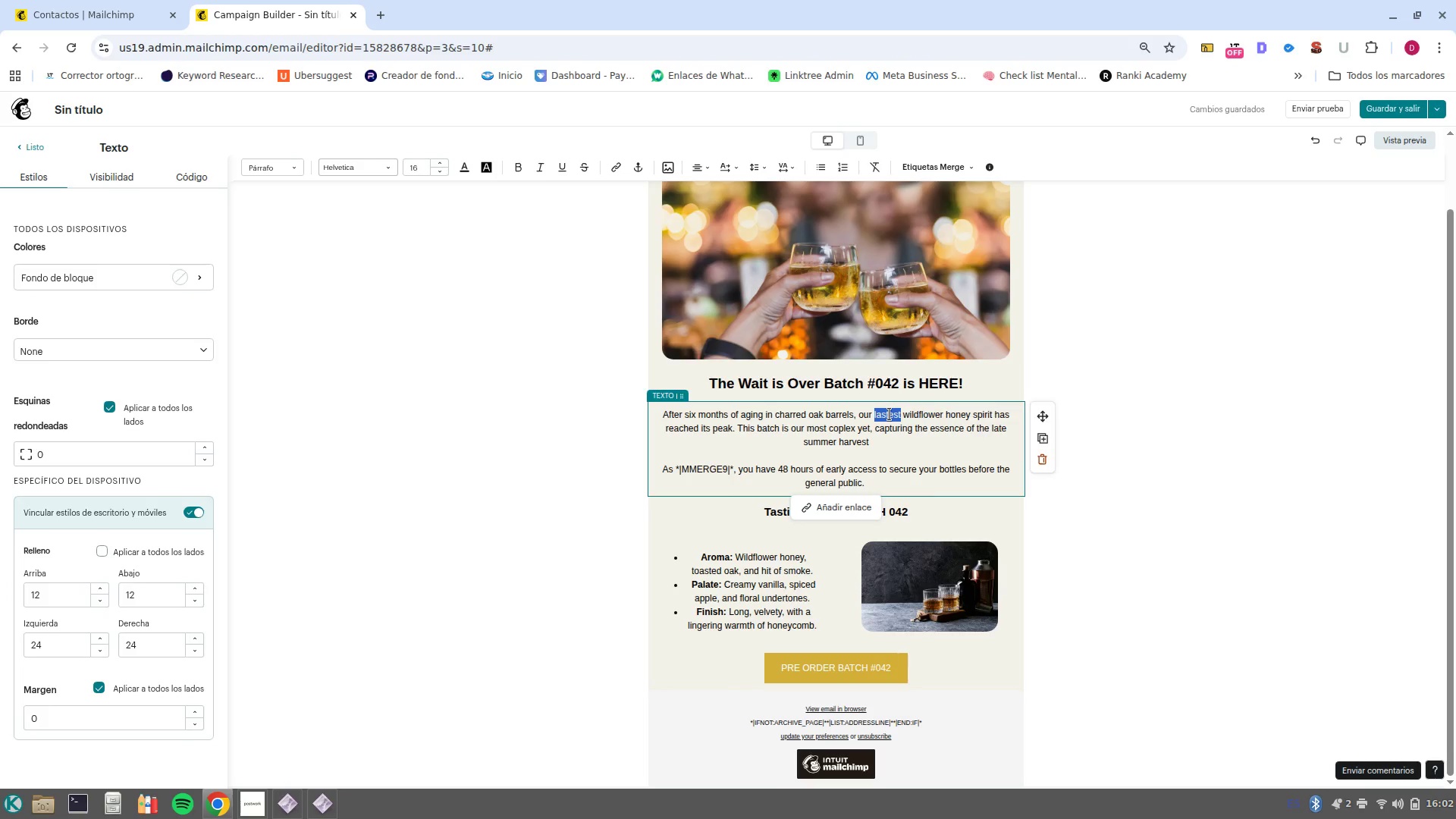 
type(LATEST)
 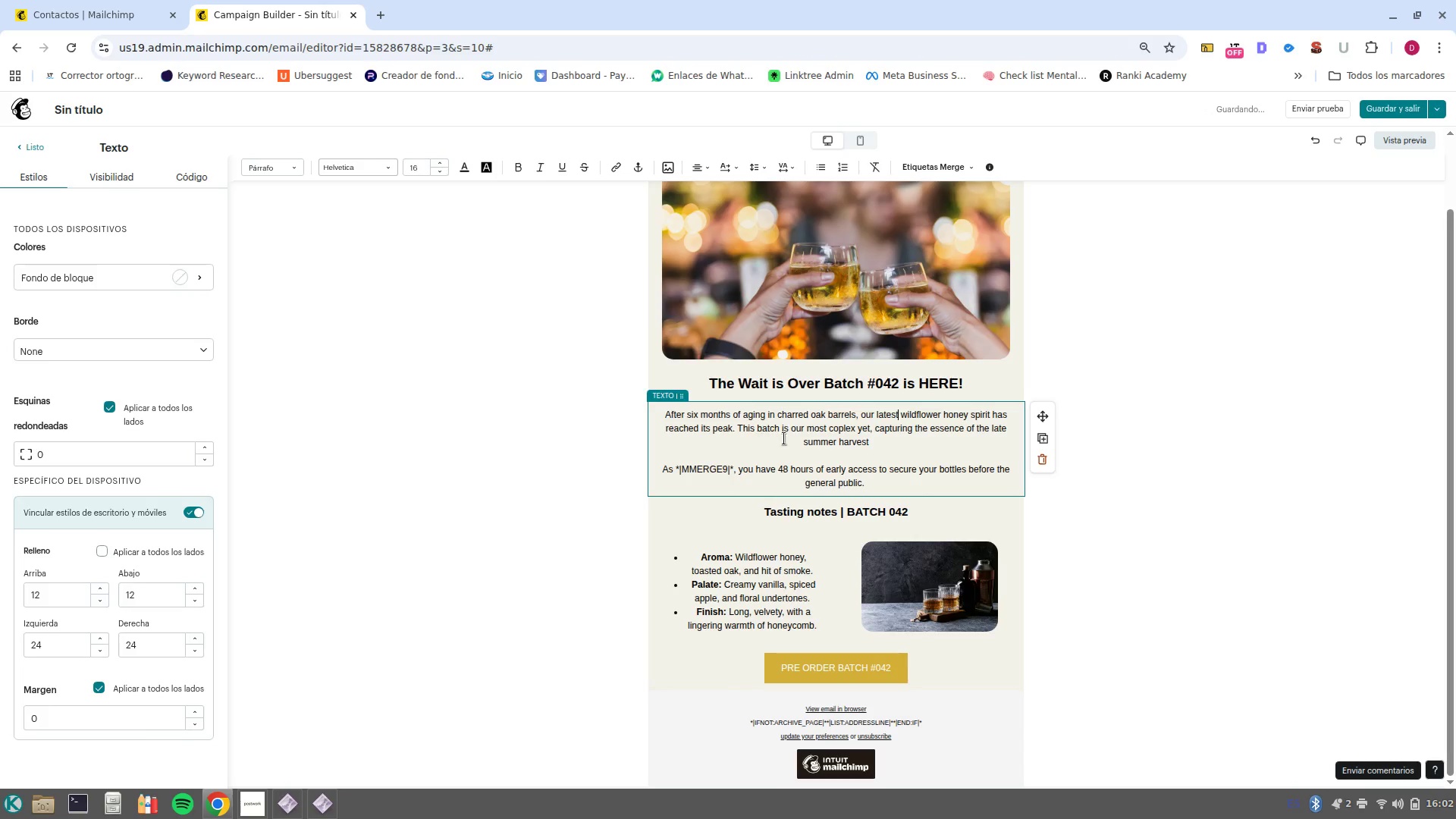 
wait(5.38)
 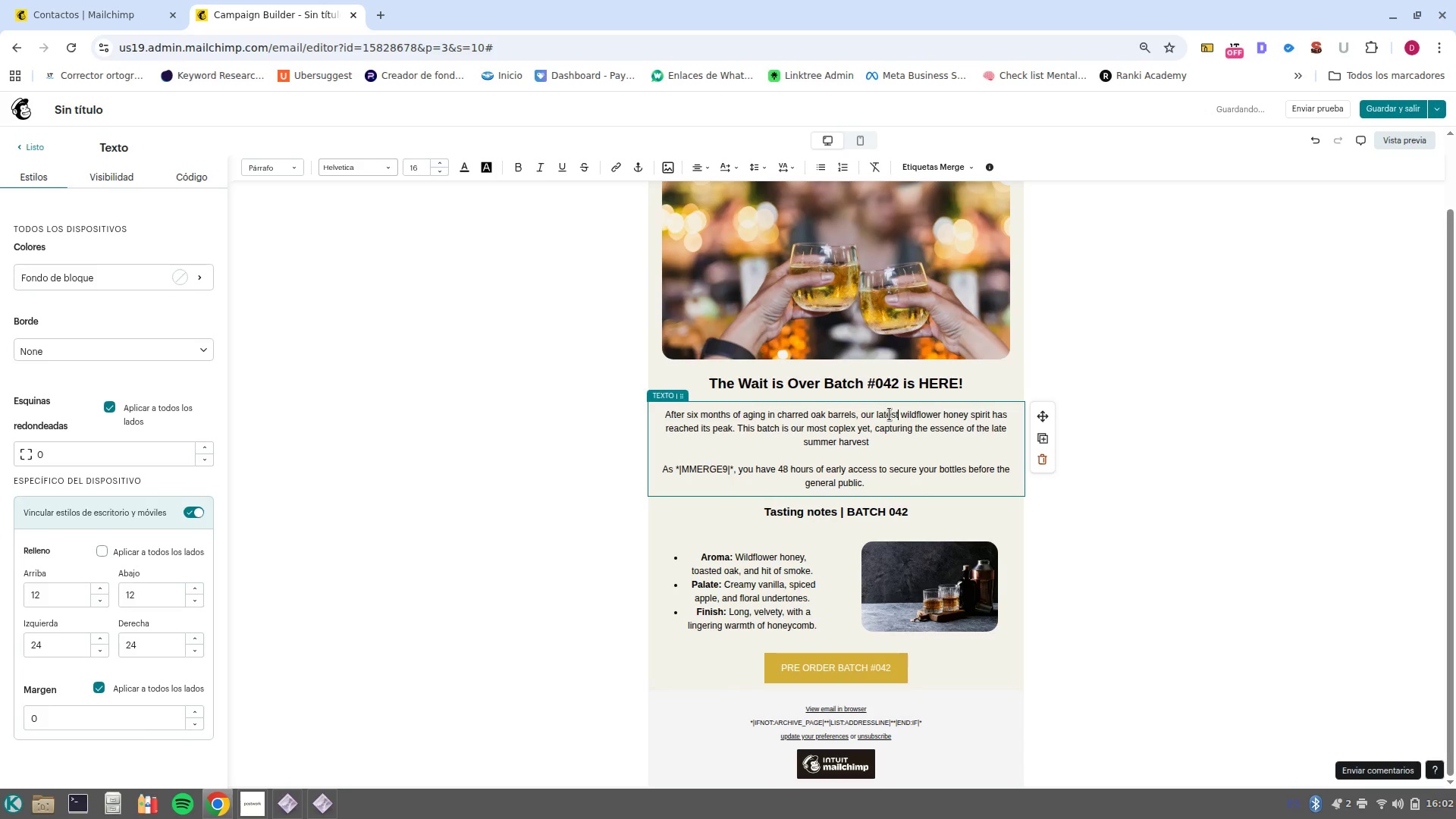 
left_click([837, 425])
 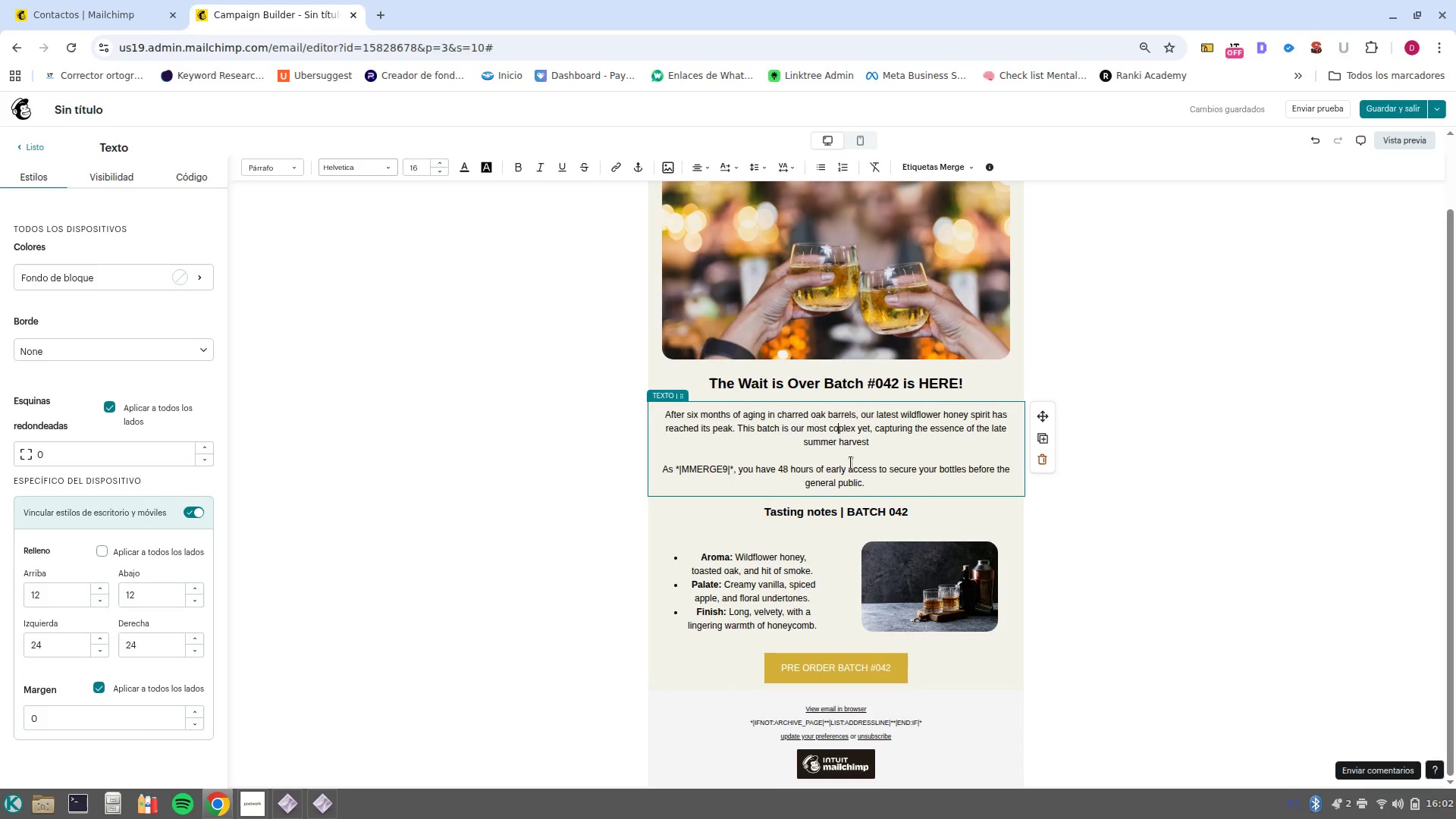 
key(M)
 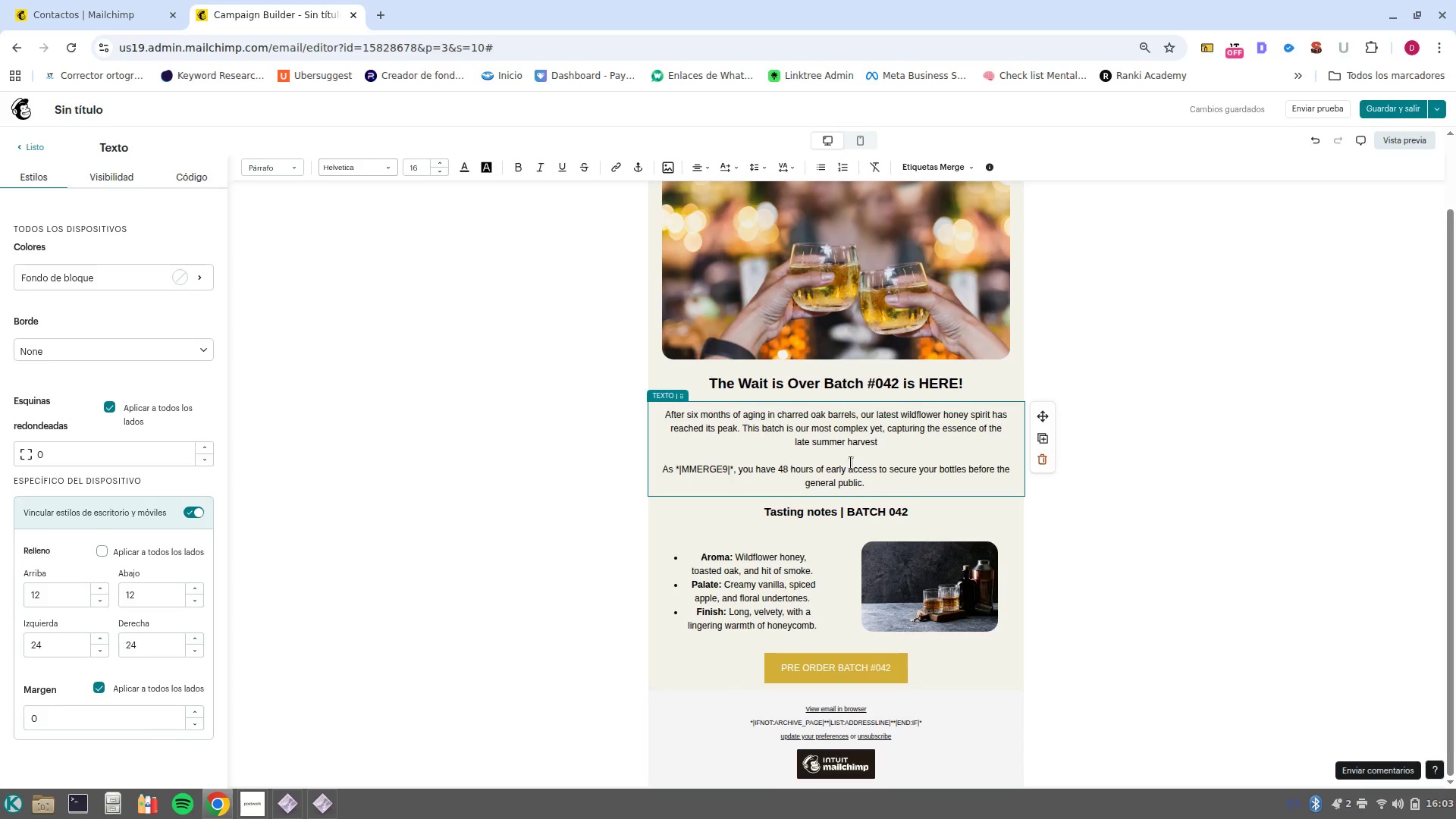 
wait(13.04)
 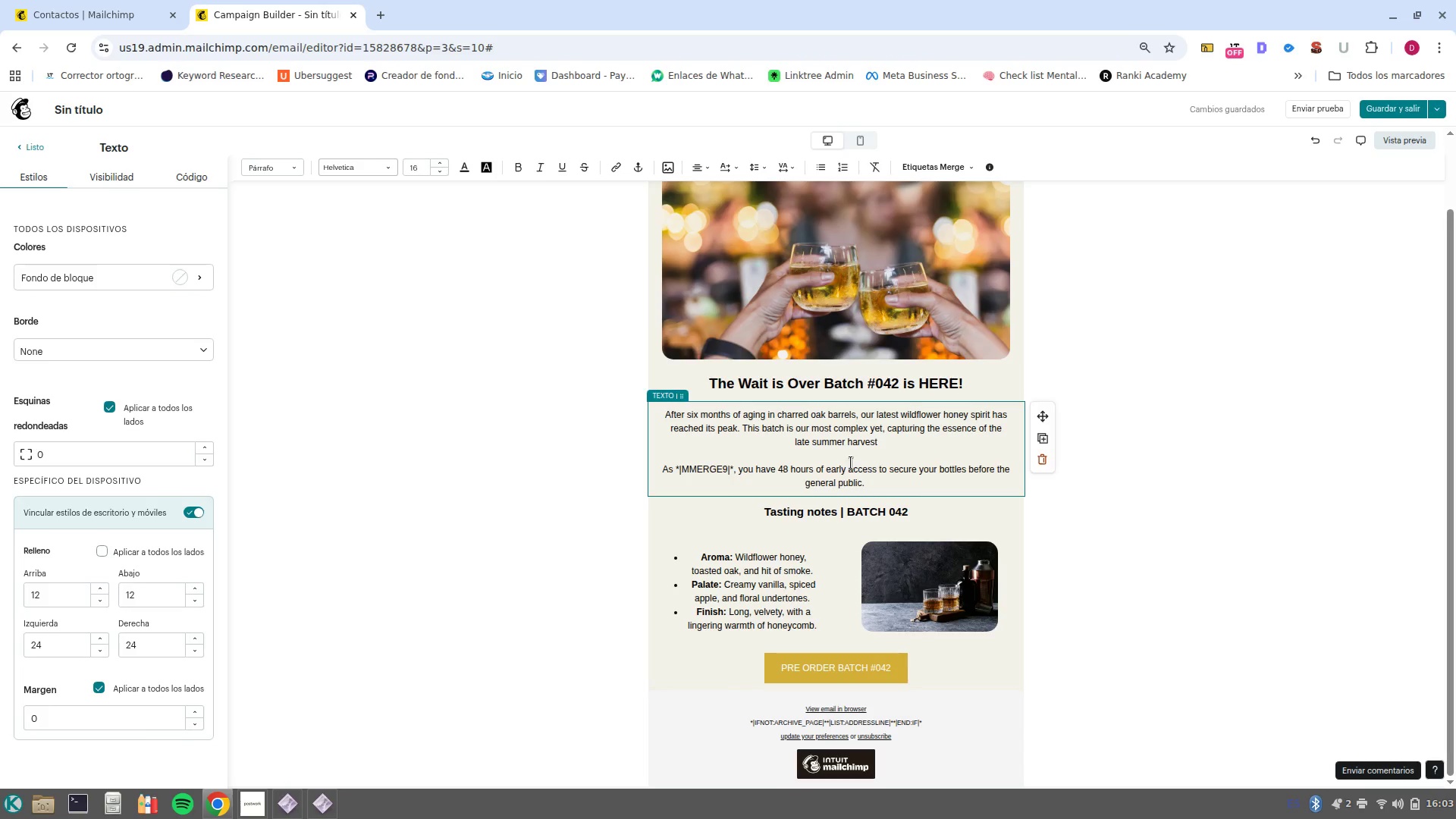 
left_click([17, 147])
 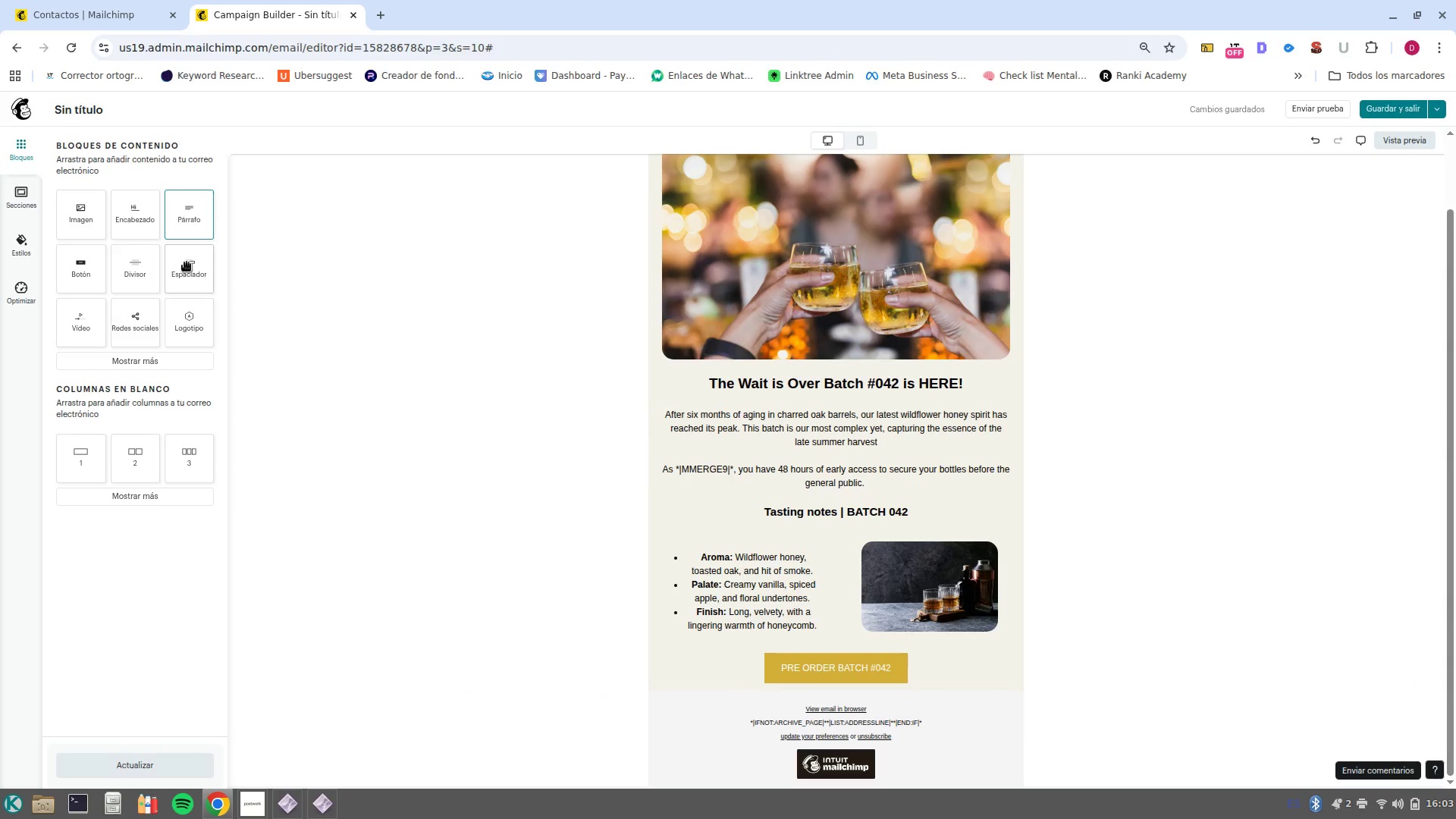 
left_click_drag(start_coordinate=[182, 268], to_coordinate=[852, 499])
 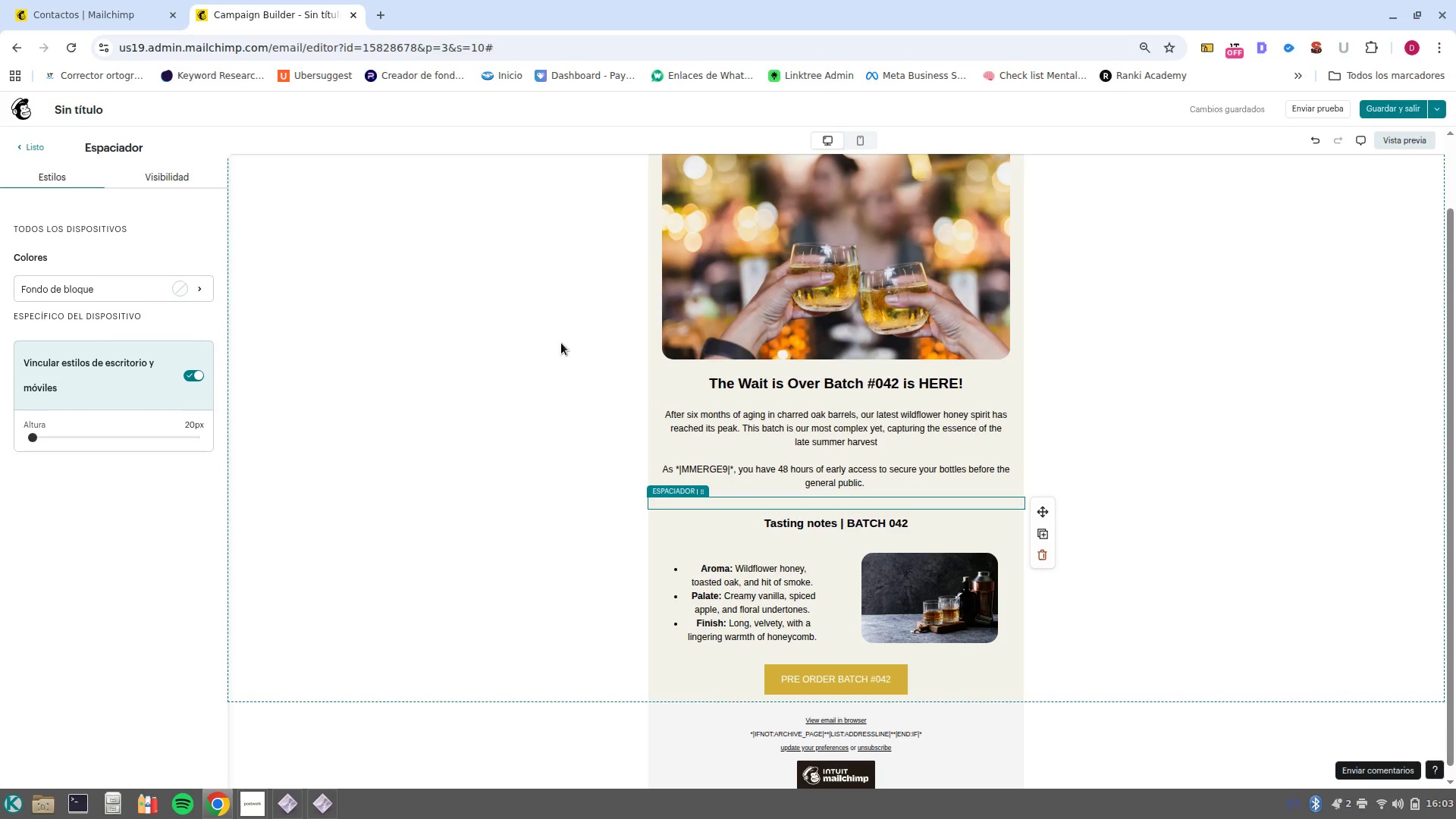 
wait(12.64)
 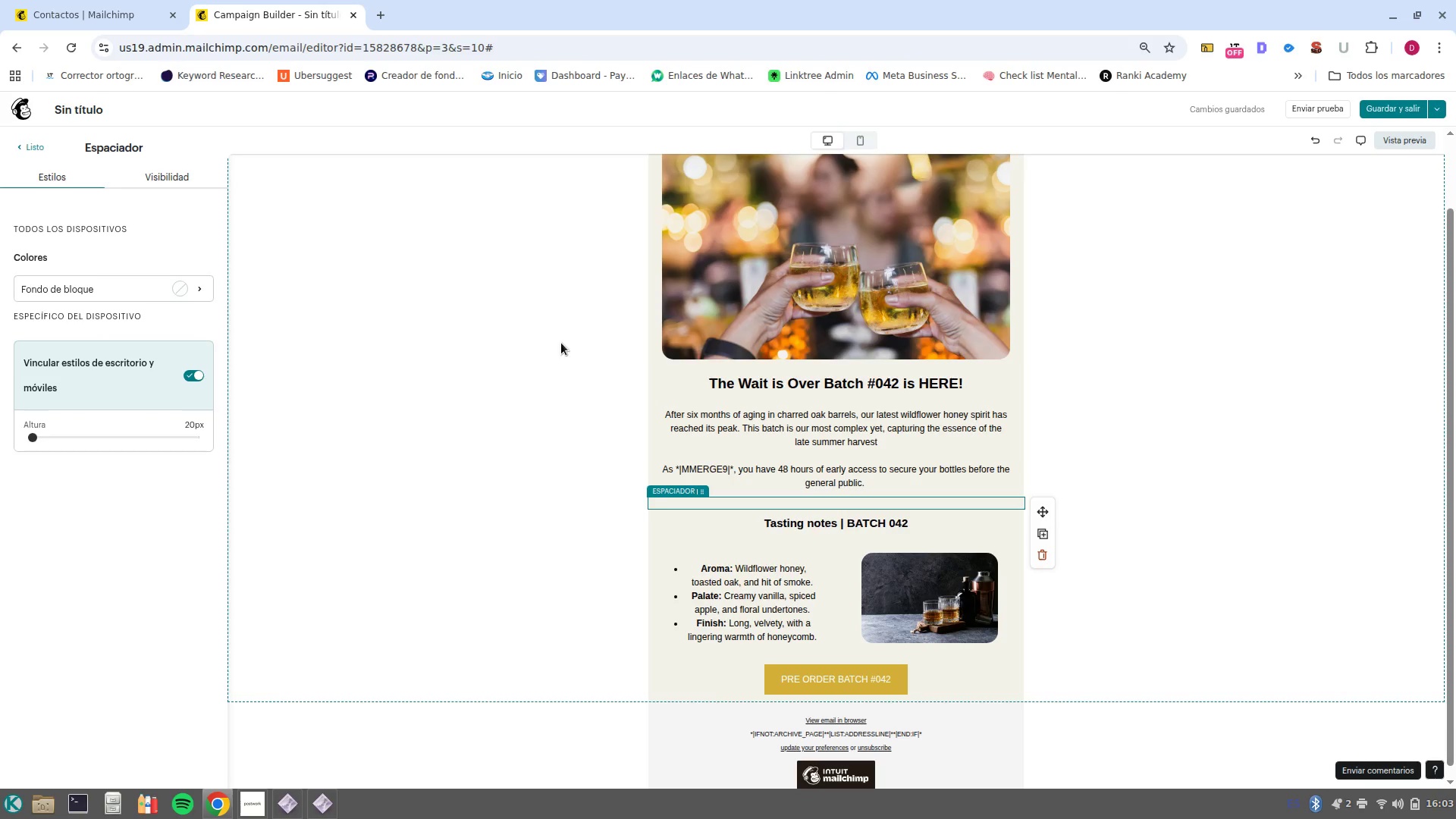 
left_click([664, 550])
 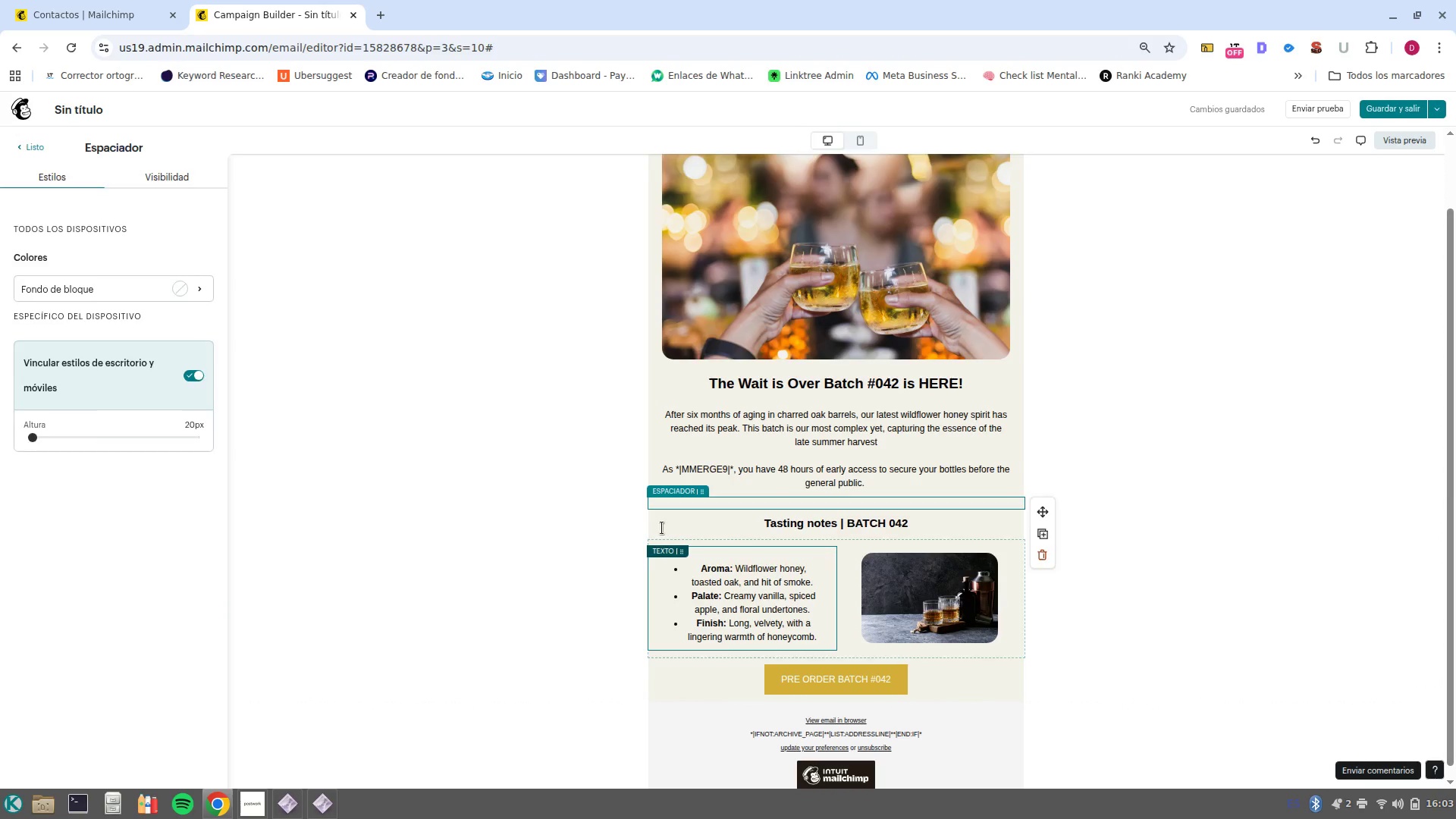 
left_click([662, 526])
 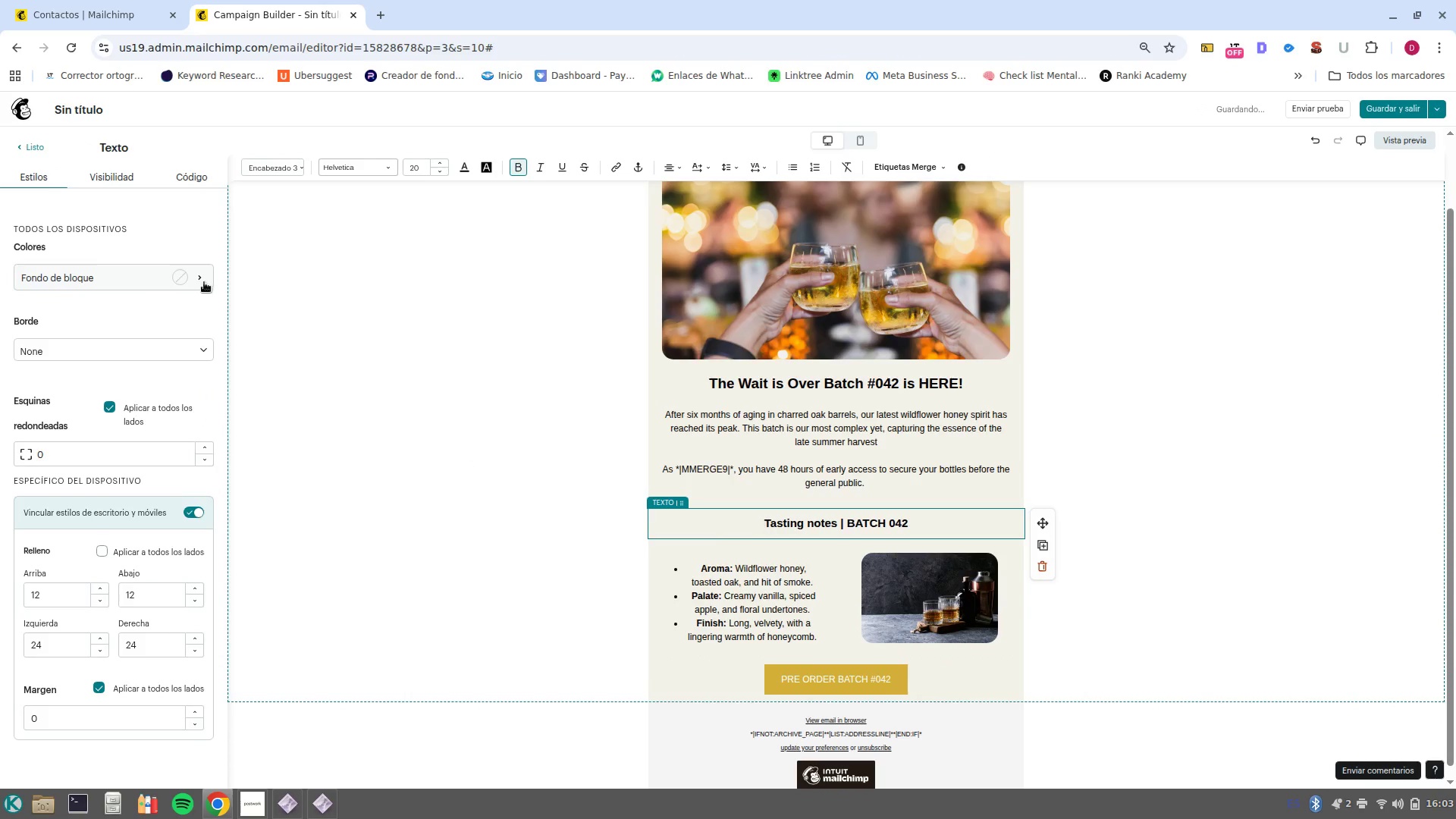 
left_click([180, 280])
 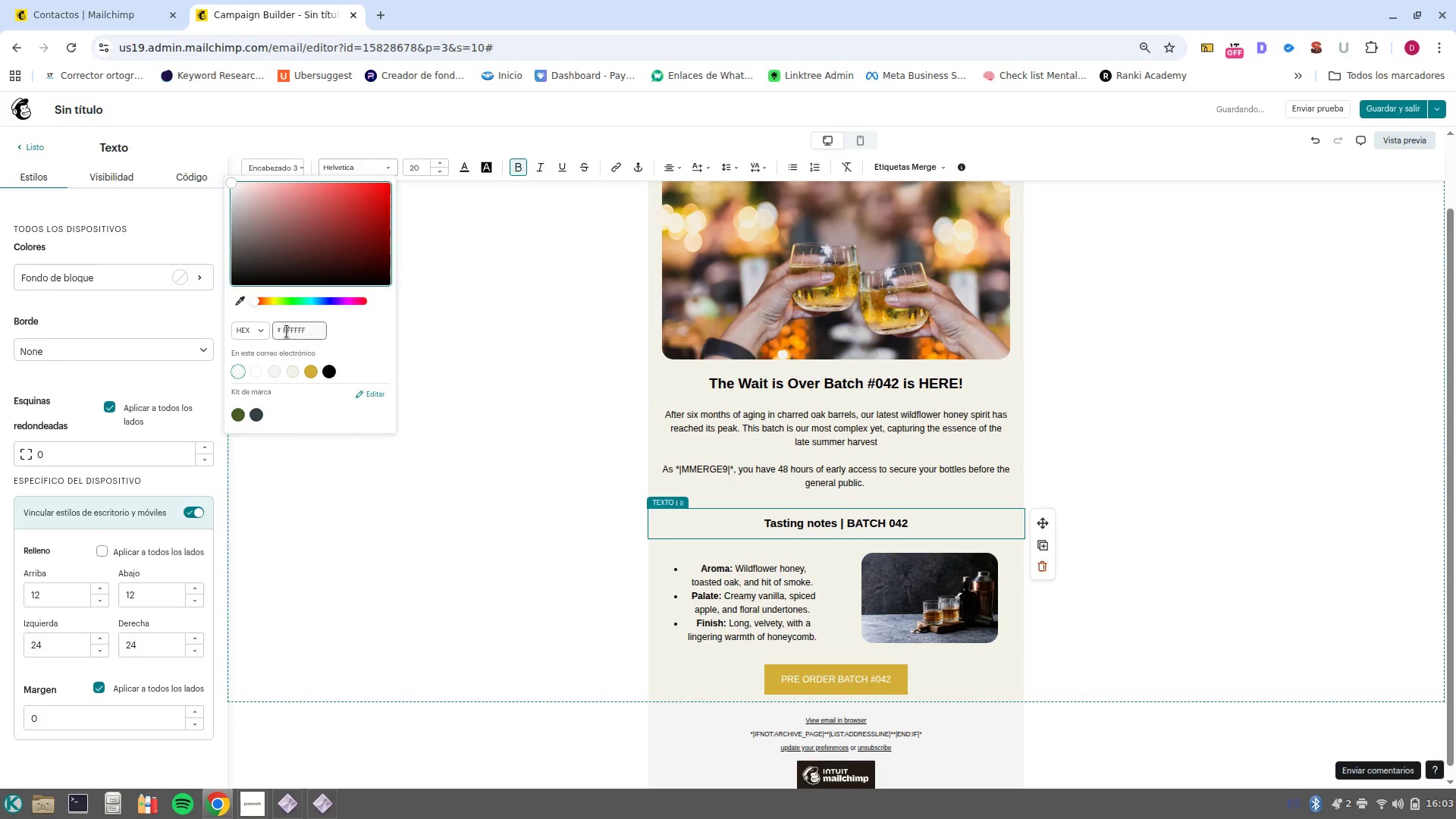 
double_click([287, 331])
 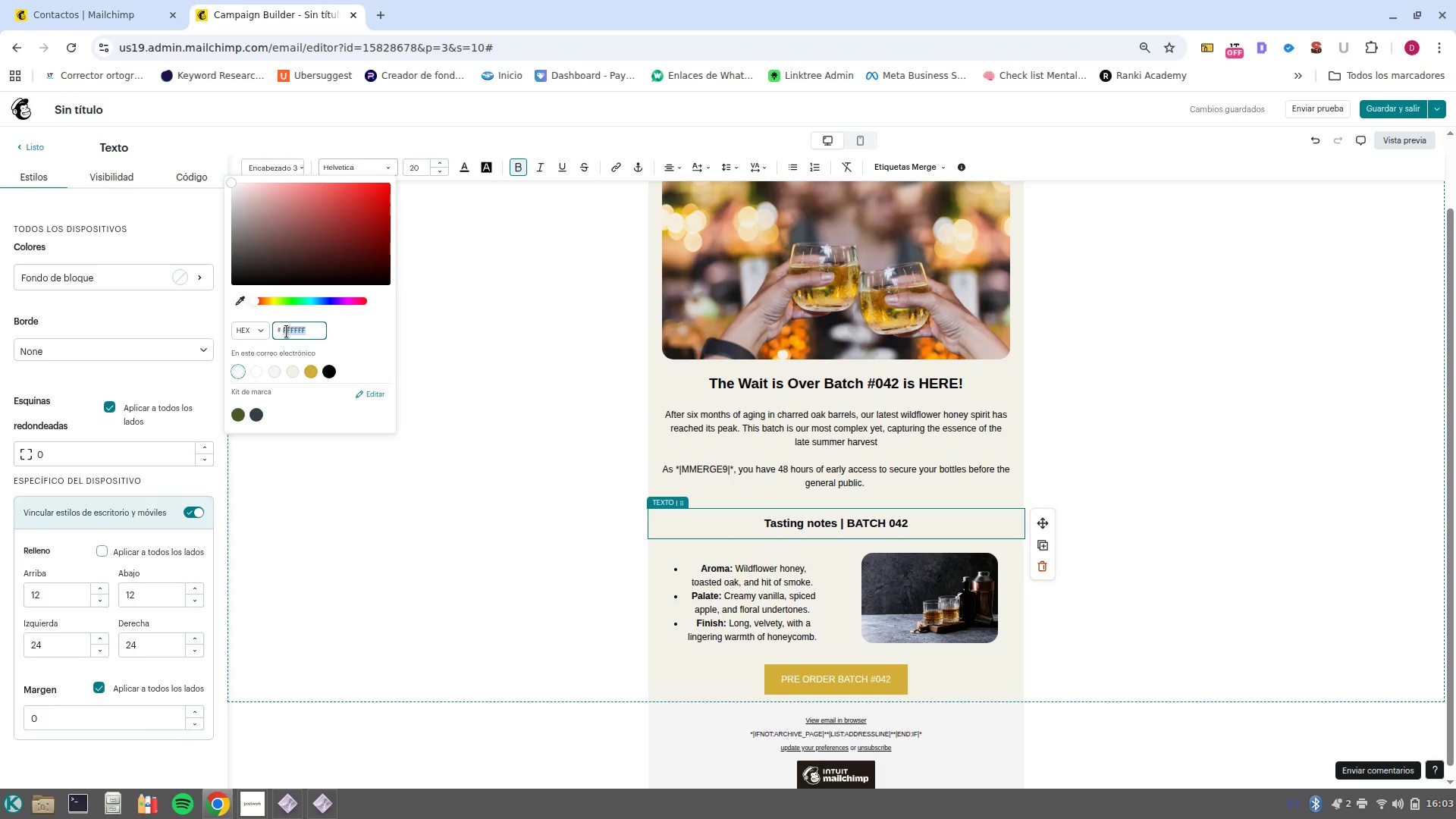 
type(F4)
 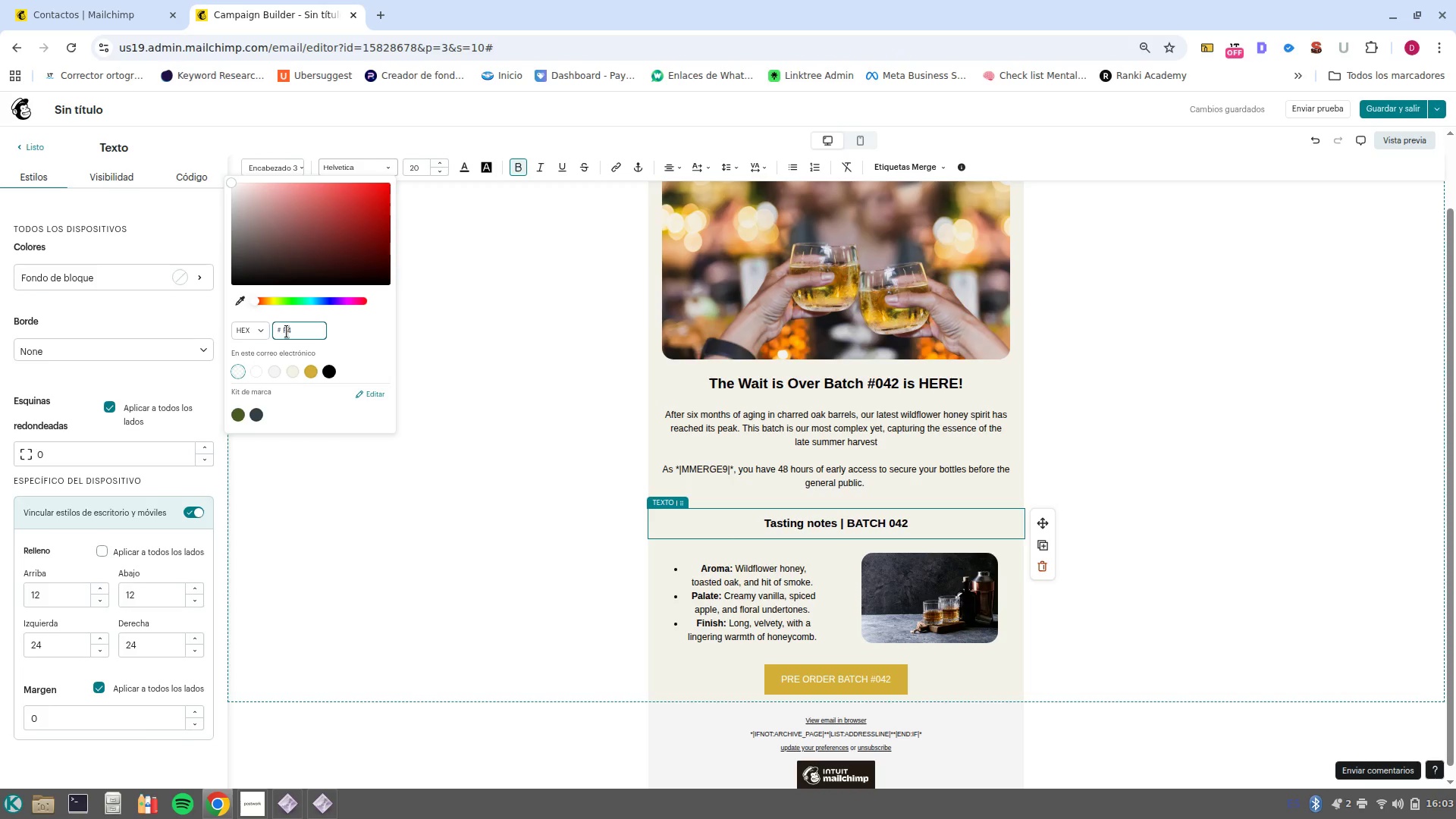 
type(F1)
 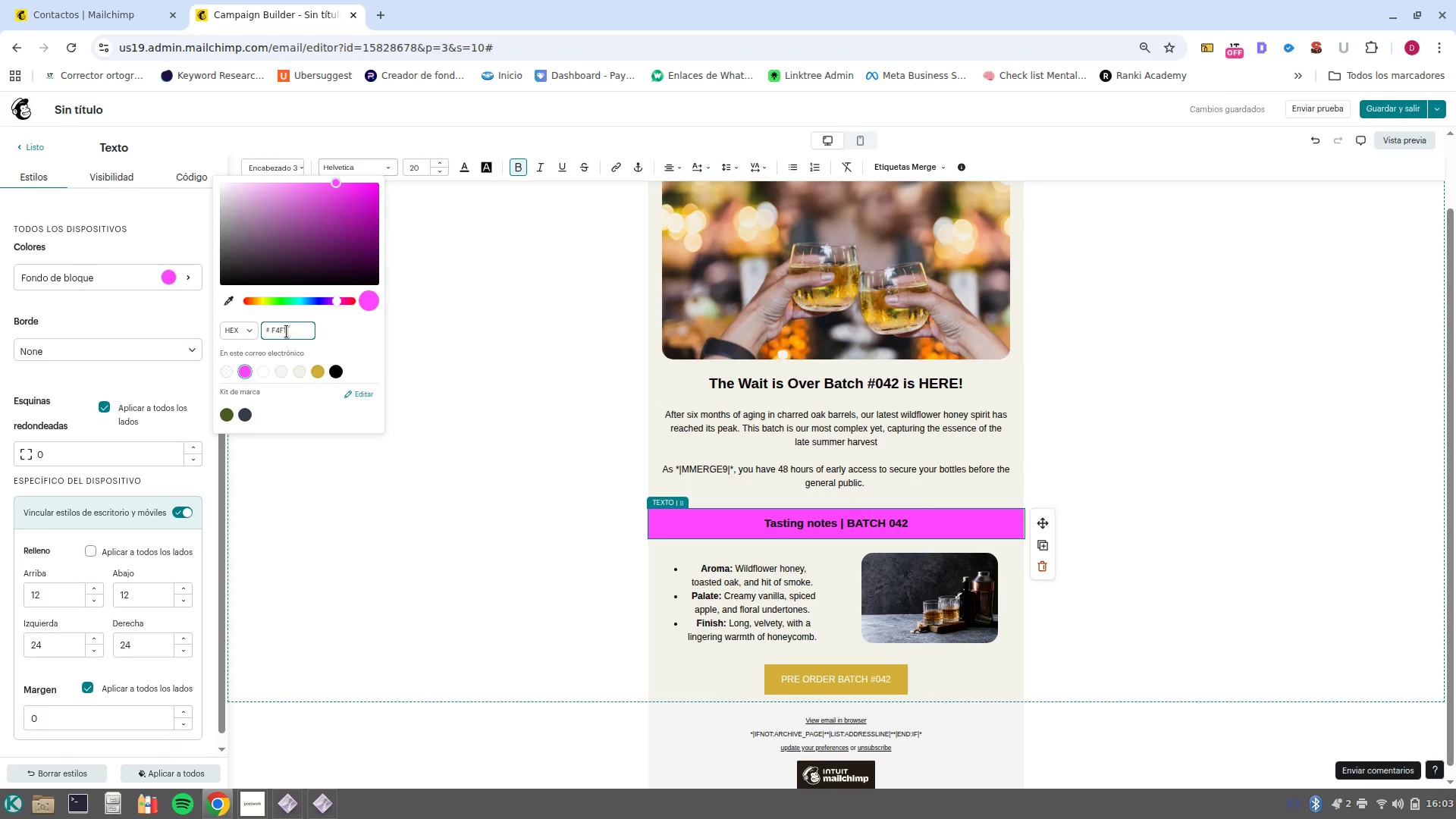 
type(EA)
 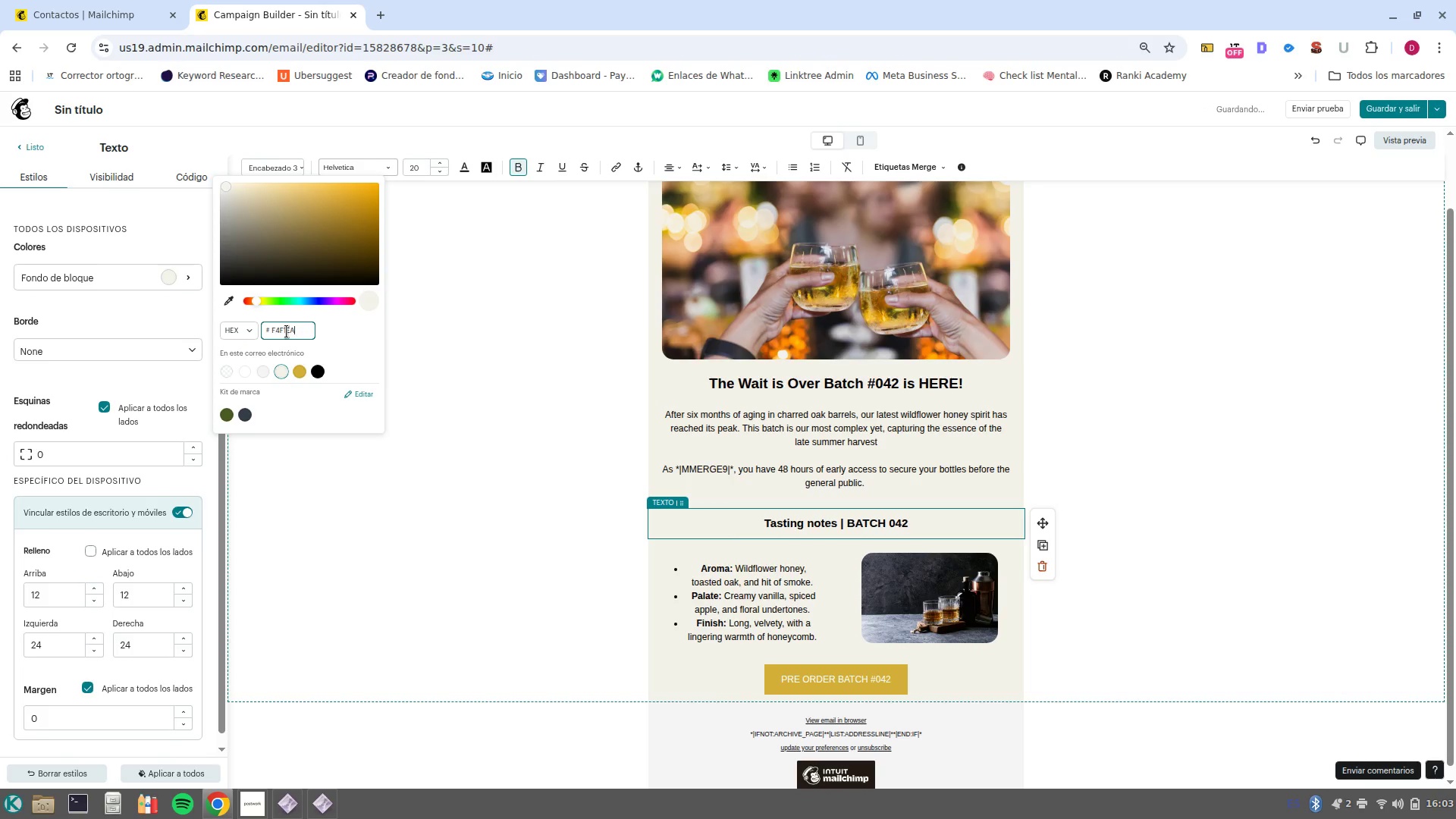 
key(Enter)
 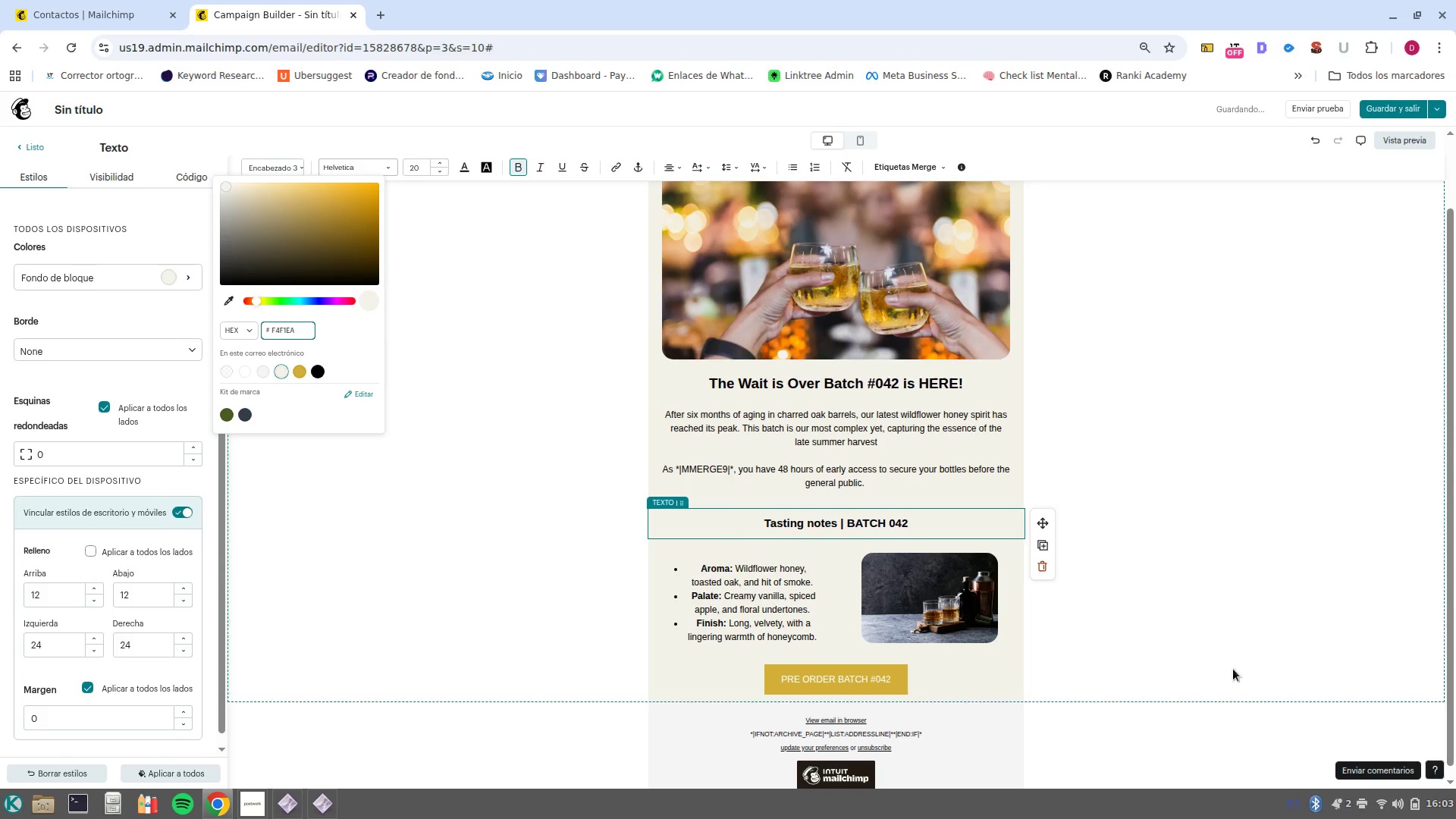 
left_click([1290, 629])
 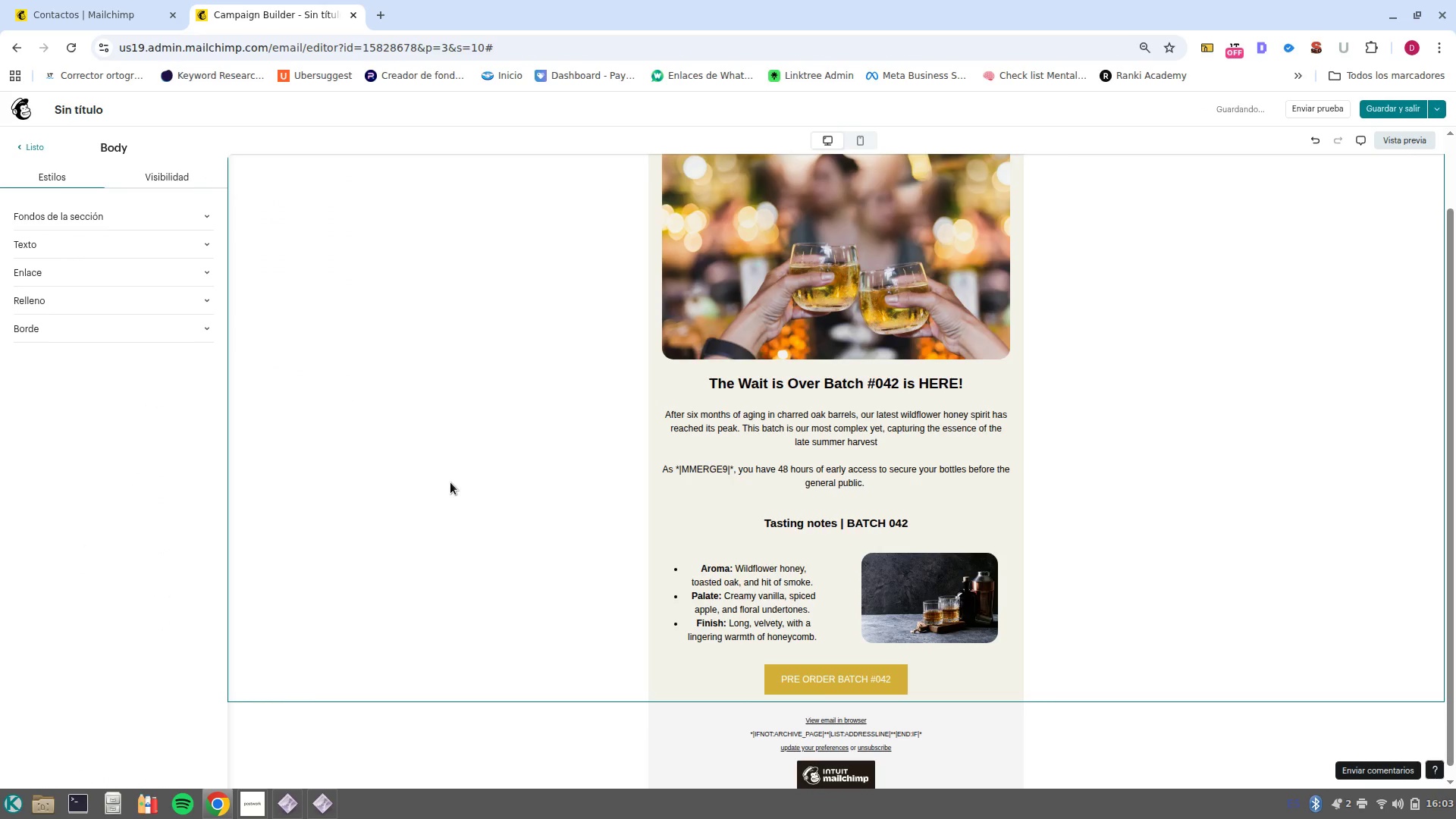 
left_click([651, 460])
 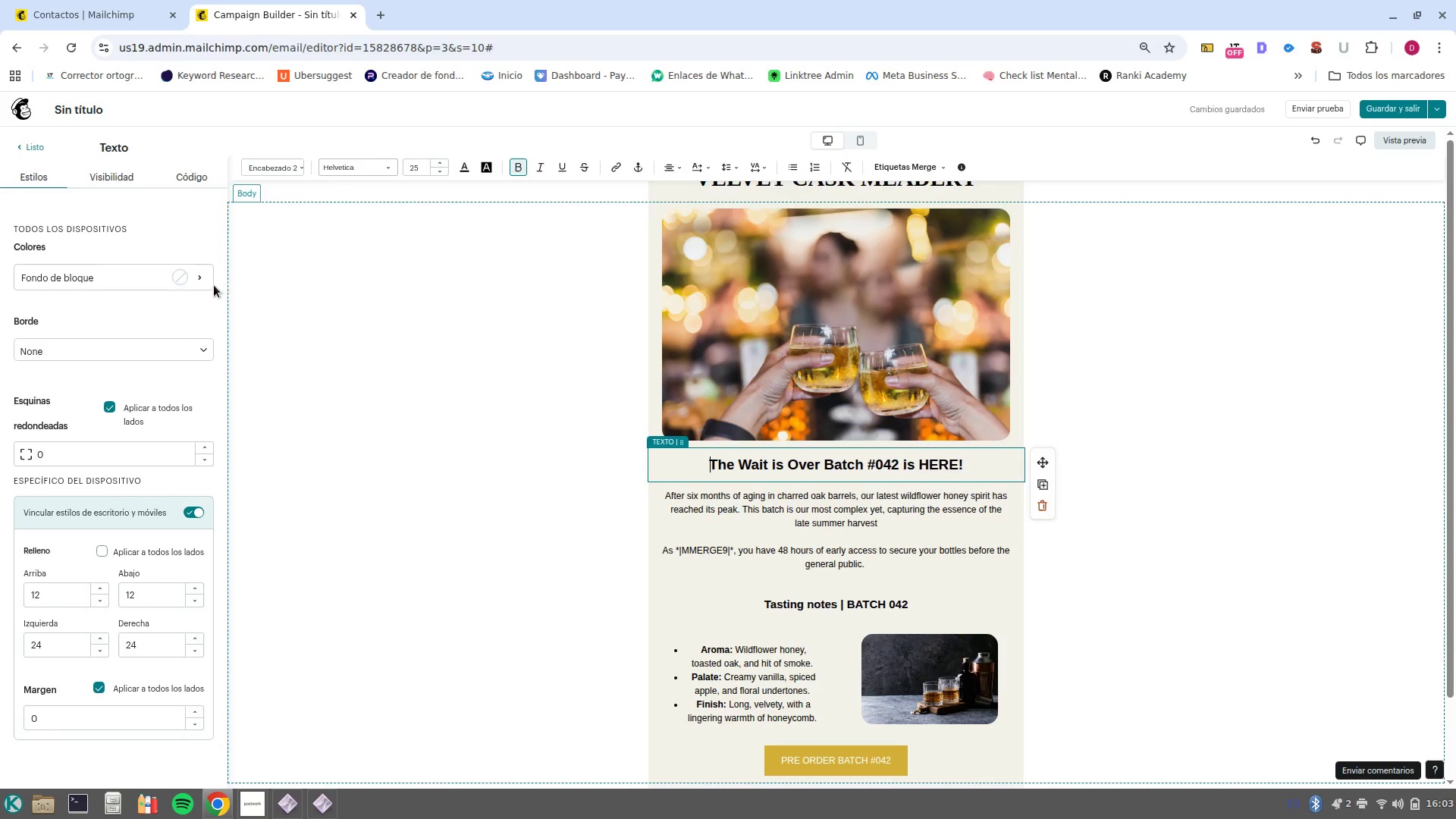 
scroll: coordinate [620, 477], scroll_direction: up, amount: 2.0
 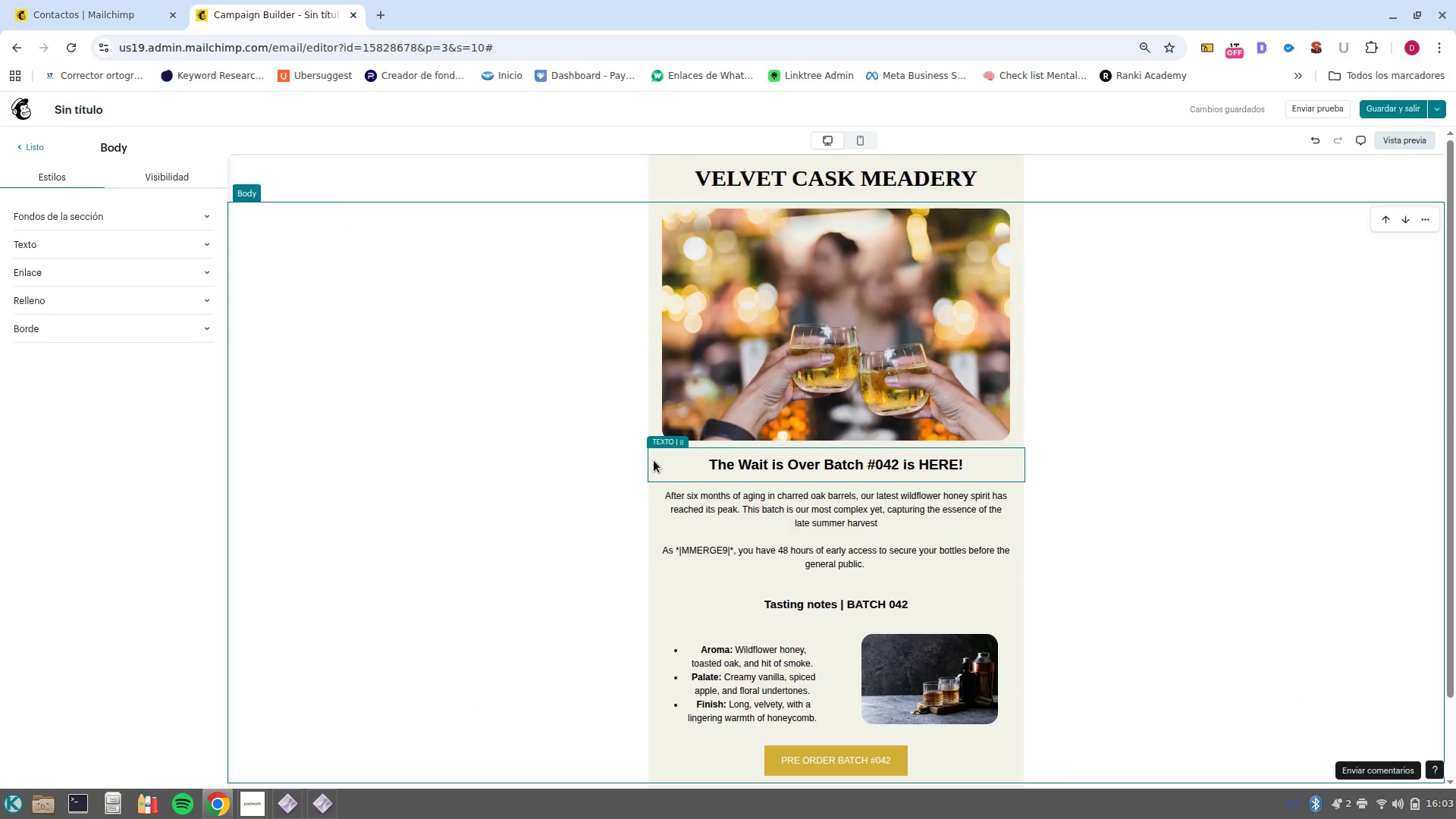 
left_click([200, 284])
 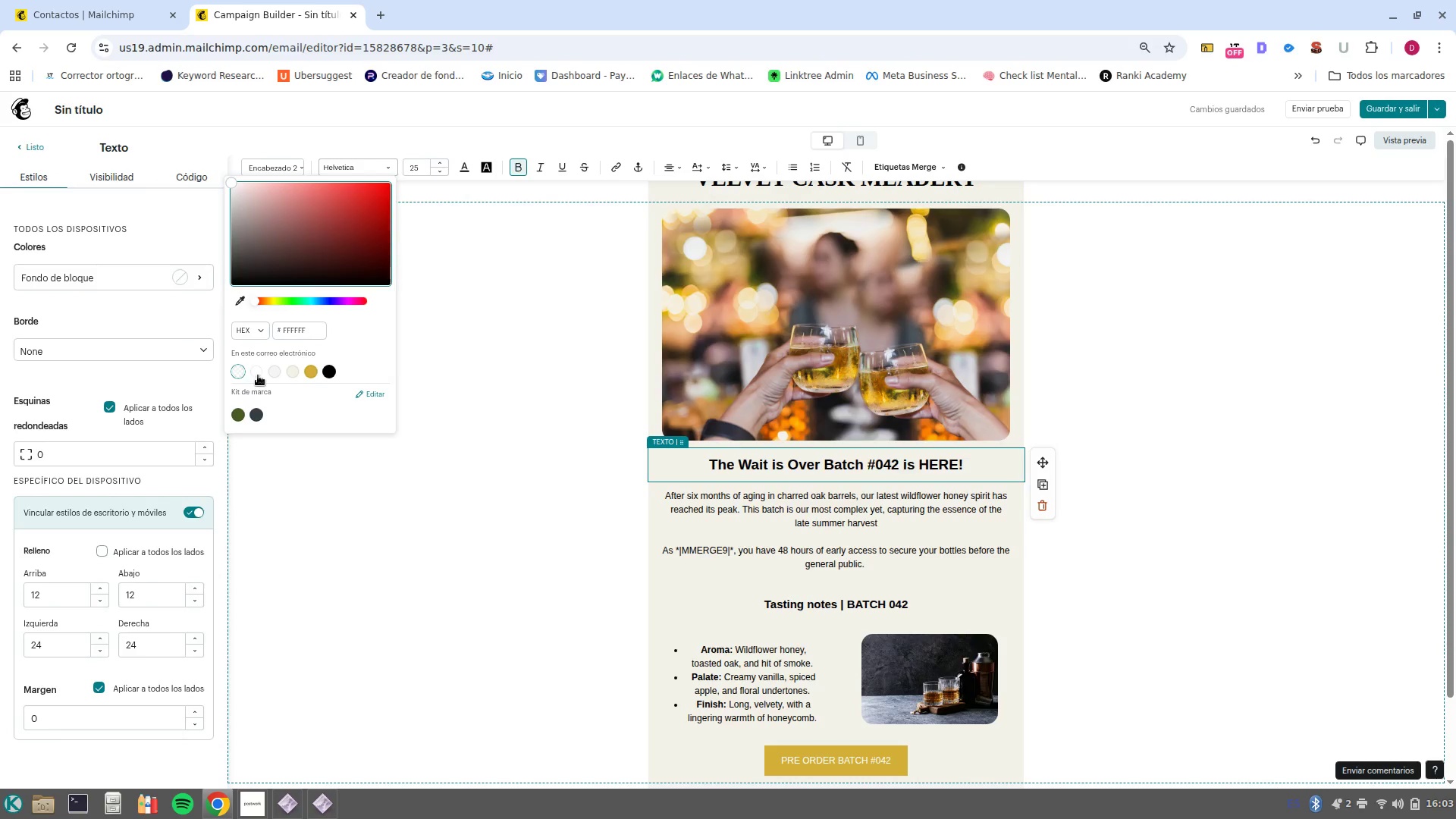 
left_click([258, 375])
 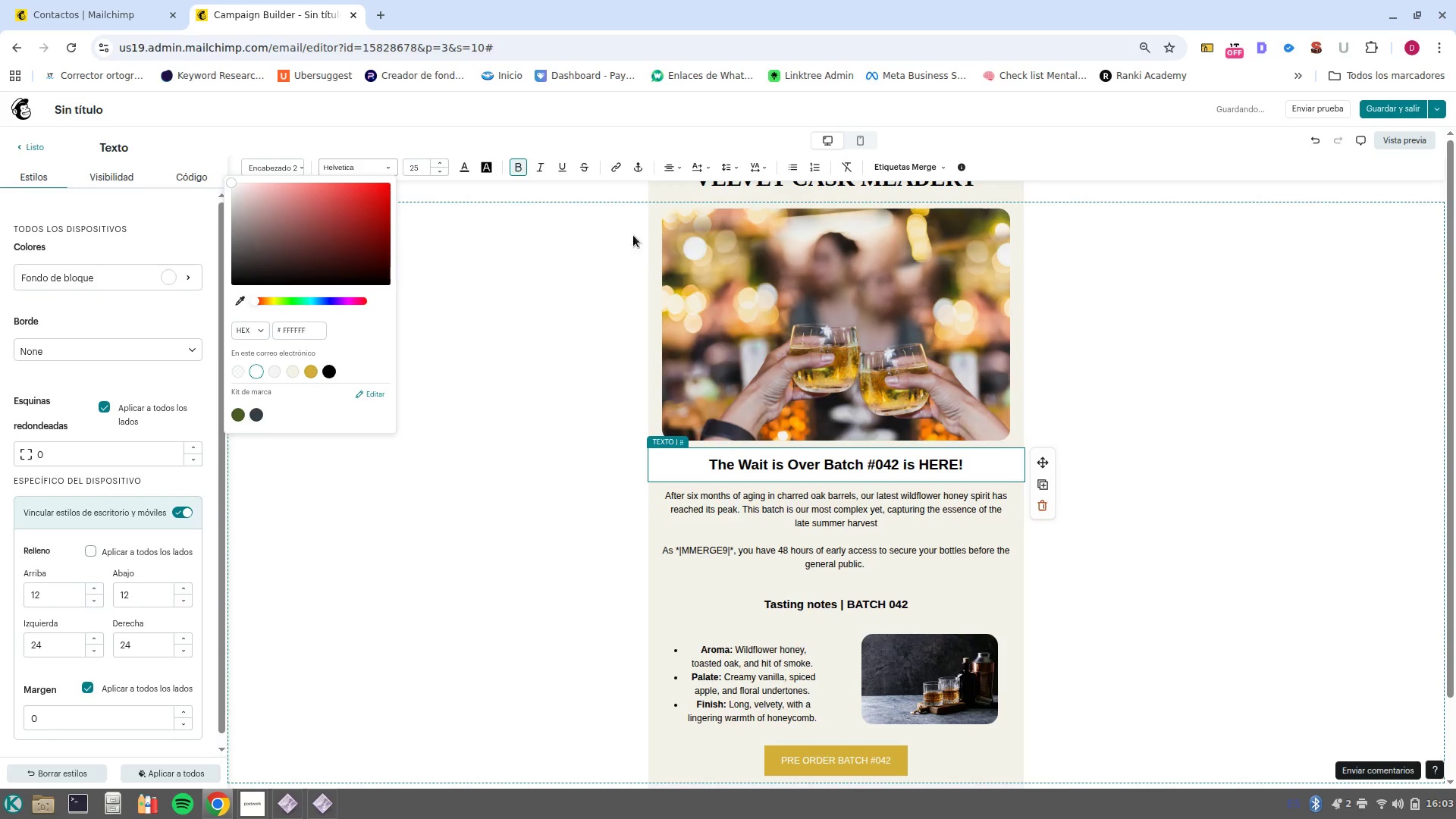 
left_click([650, 242])
 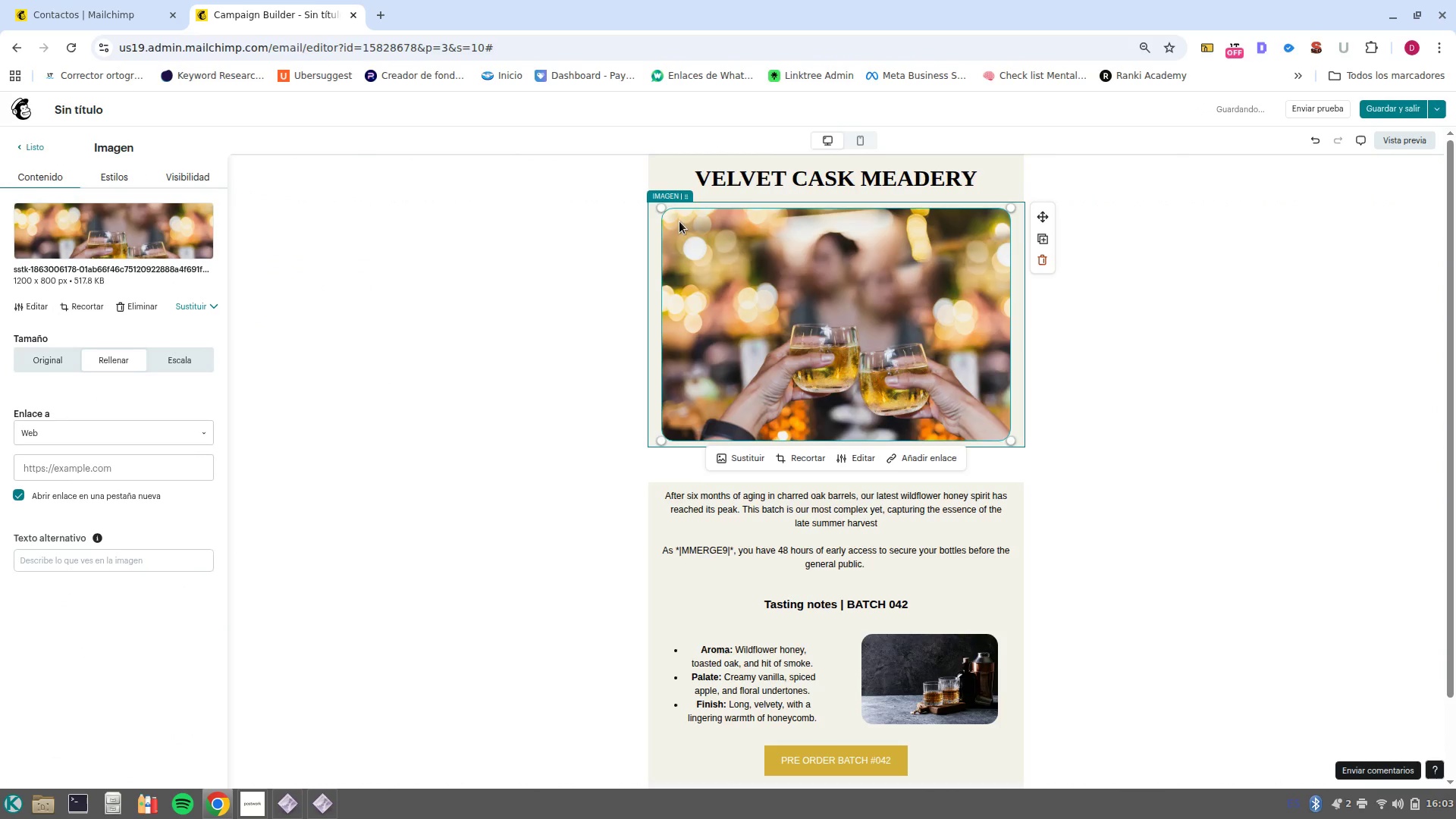 
left_click([651, 198])
 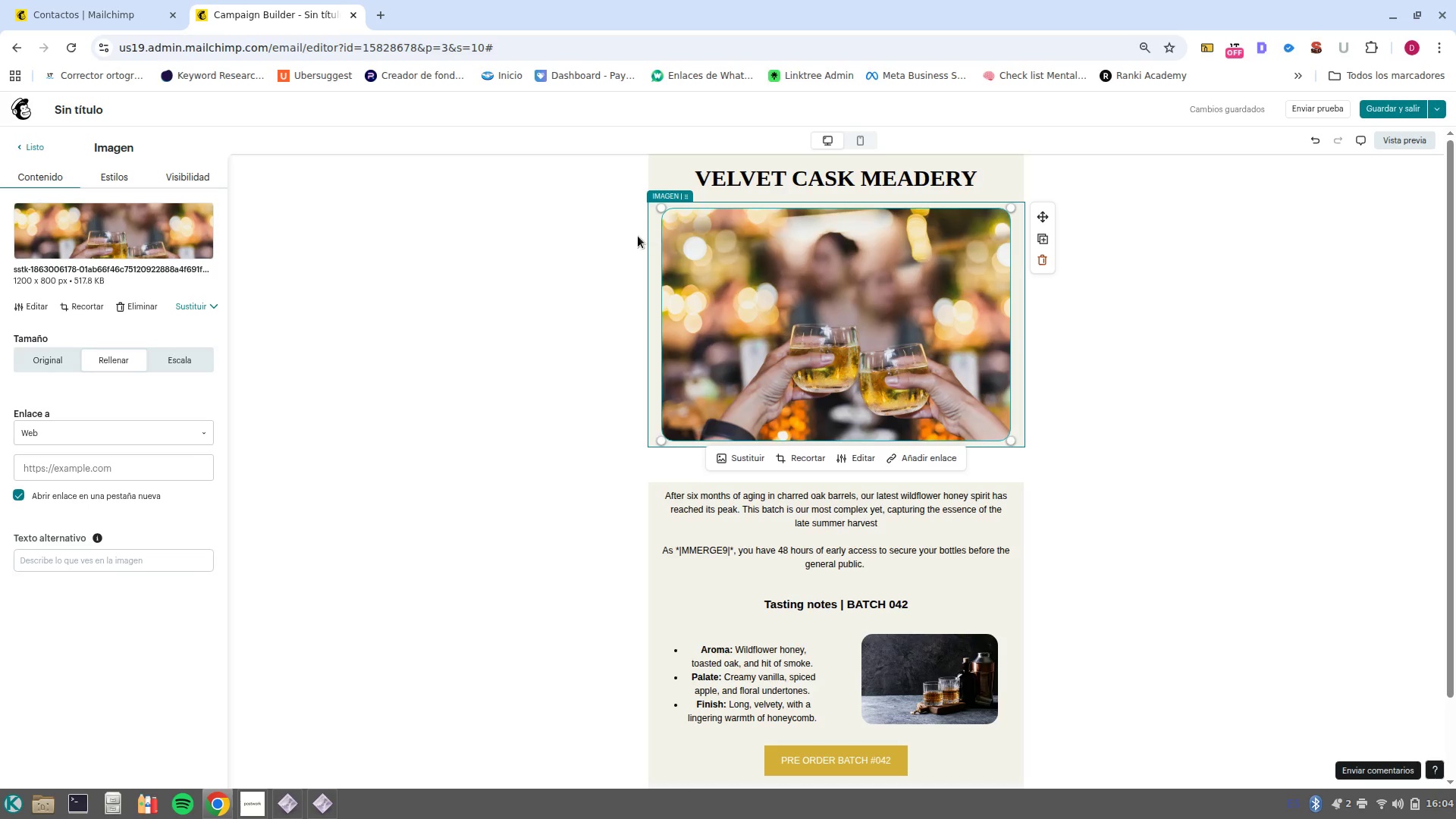 
left_click([627, 237])
 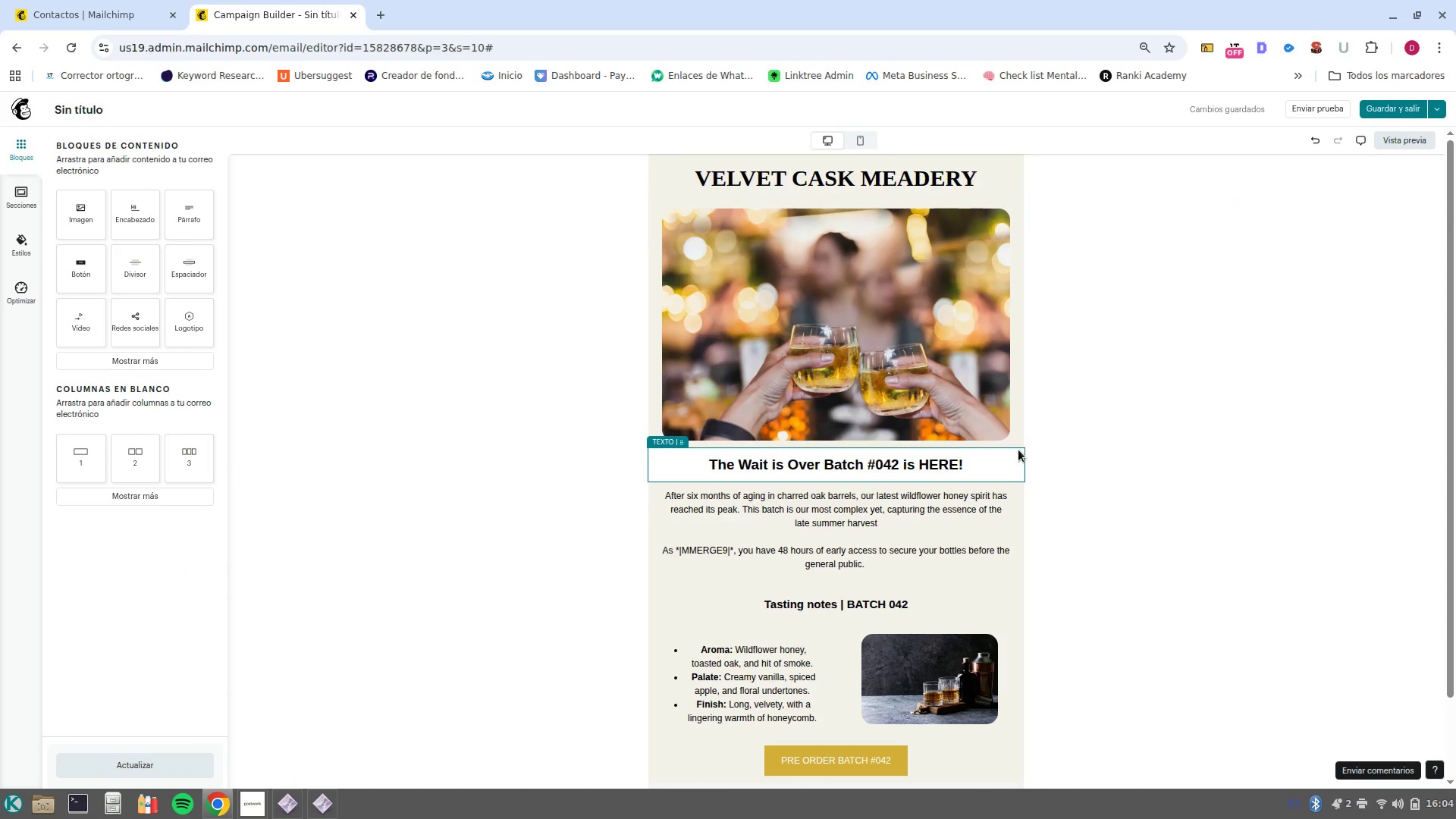 
left_click([1015, 442])
 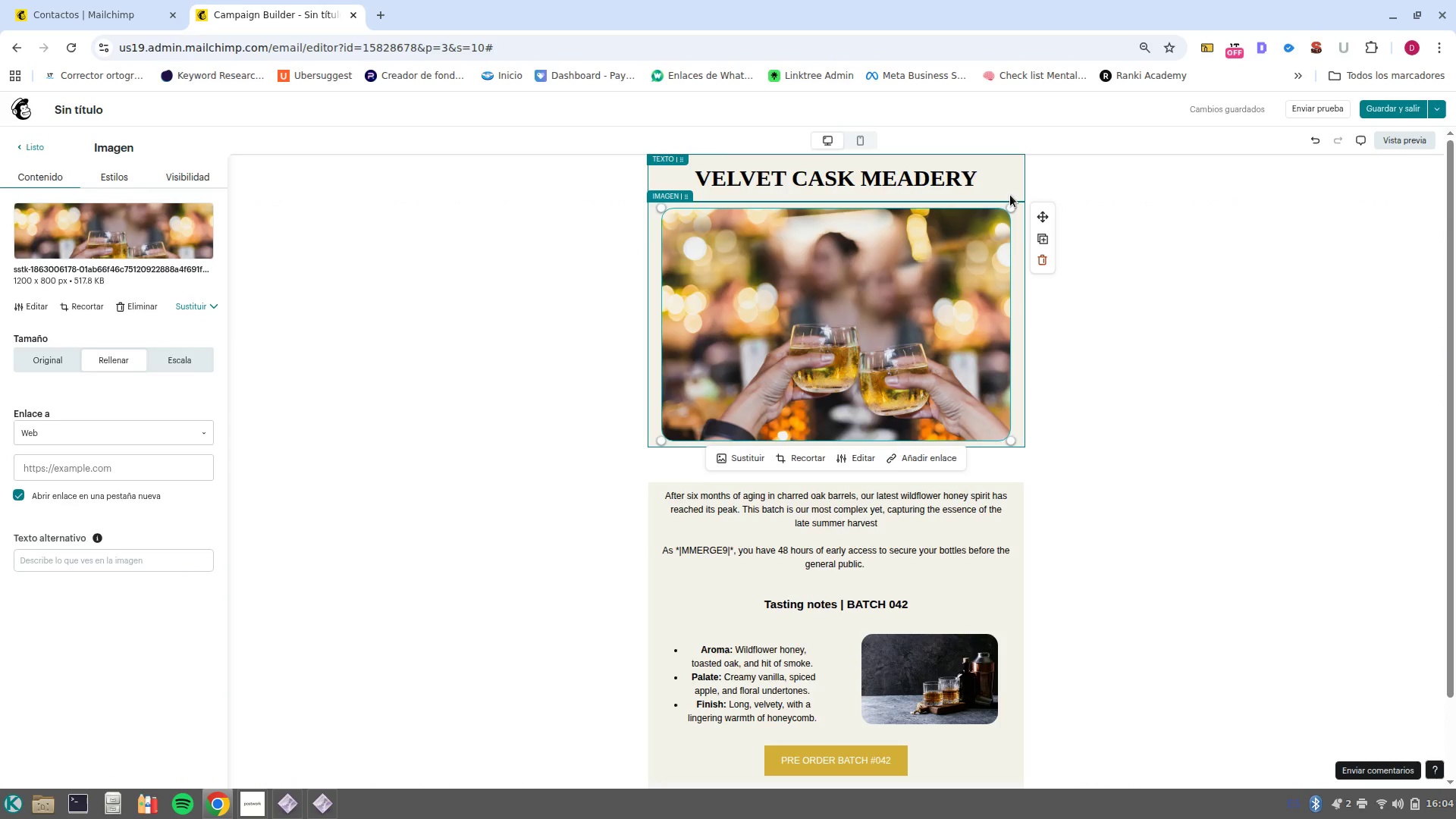 
left_click([1010, 195])
 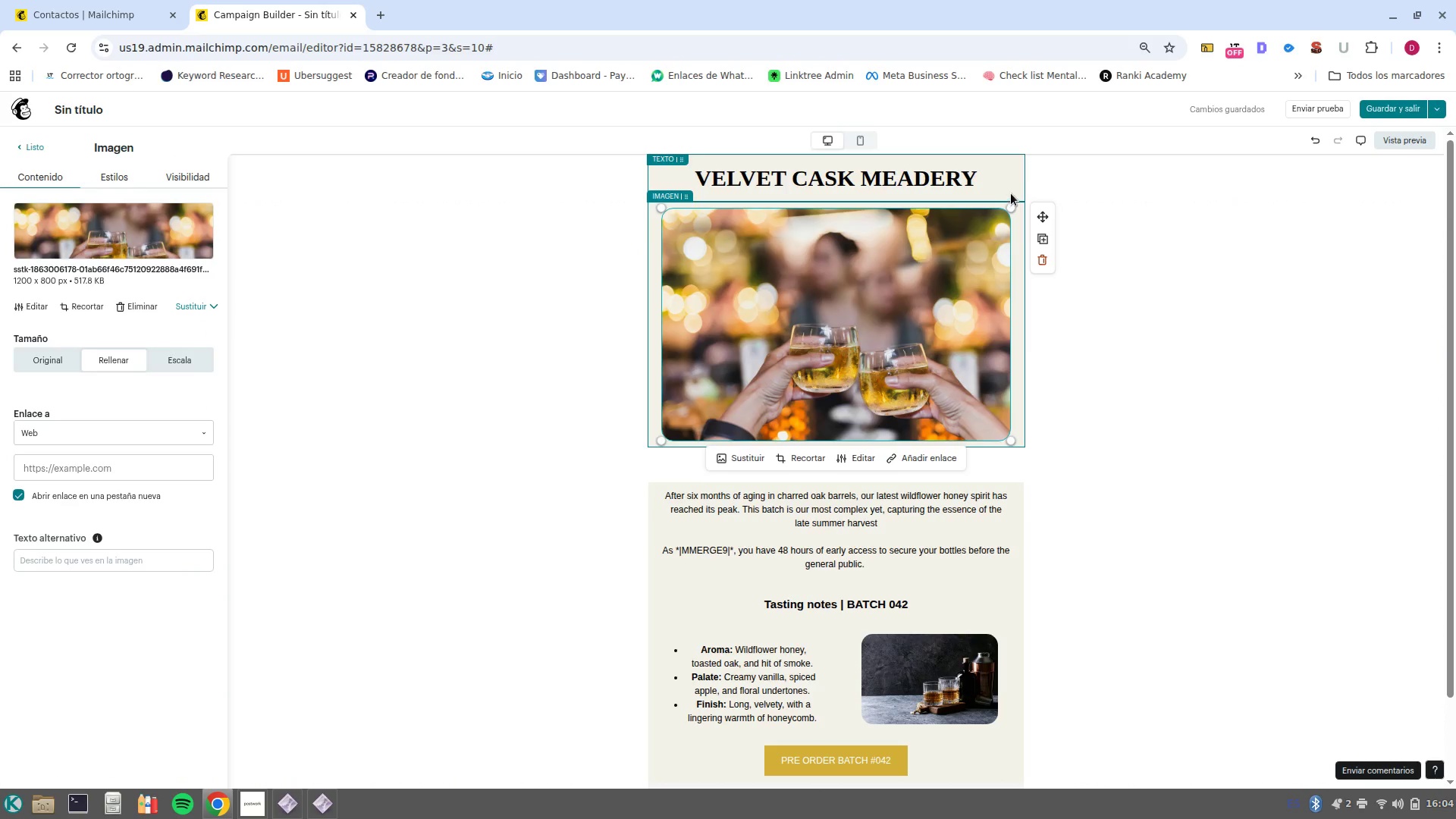 
mouse_move([993, 196])
 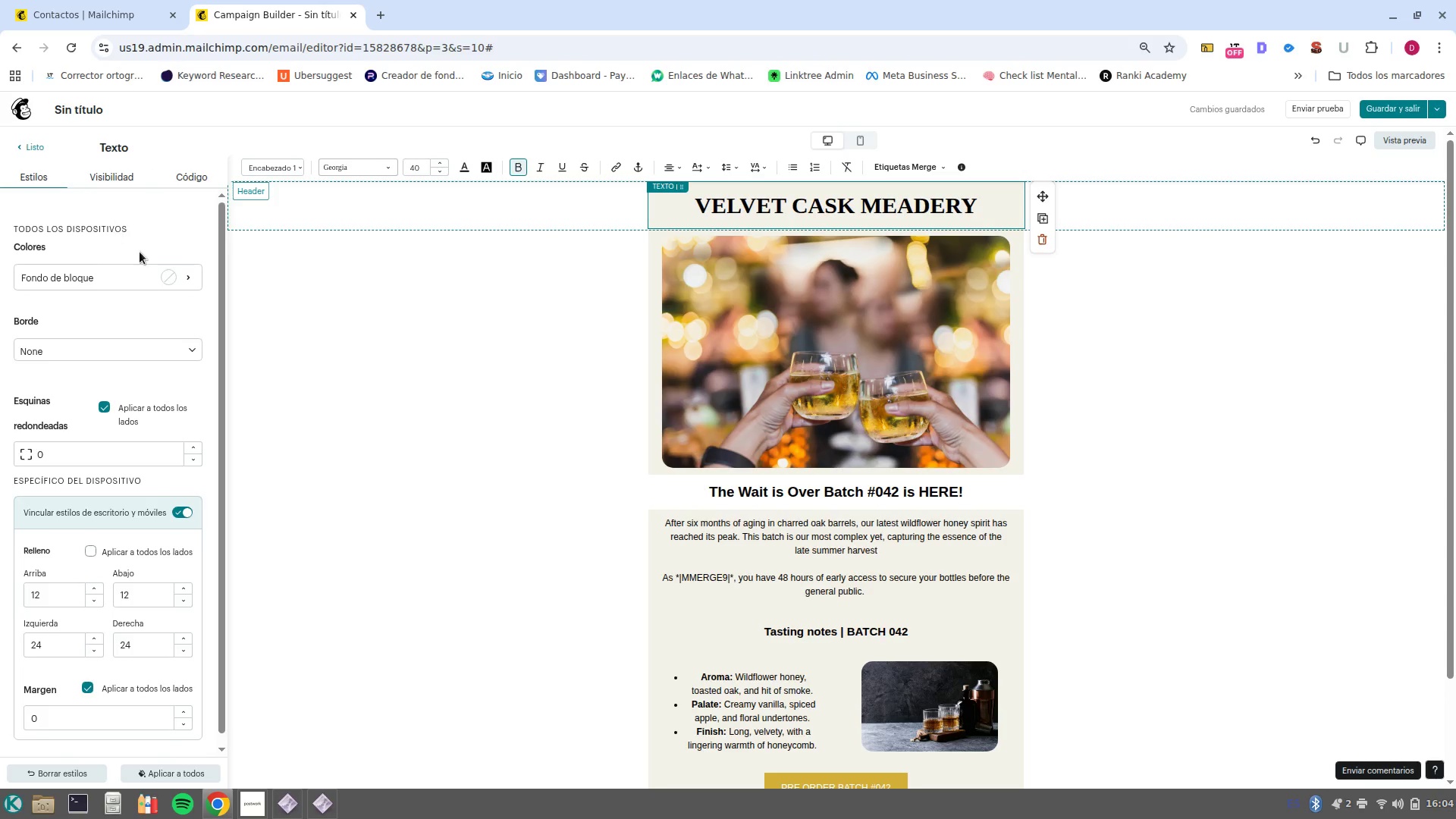 
left_click([36, 143])
 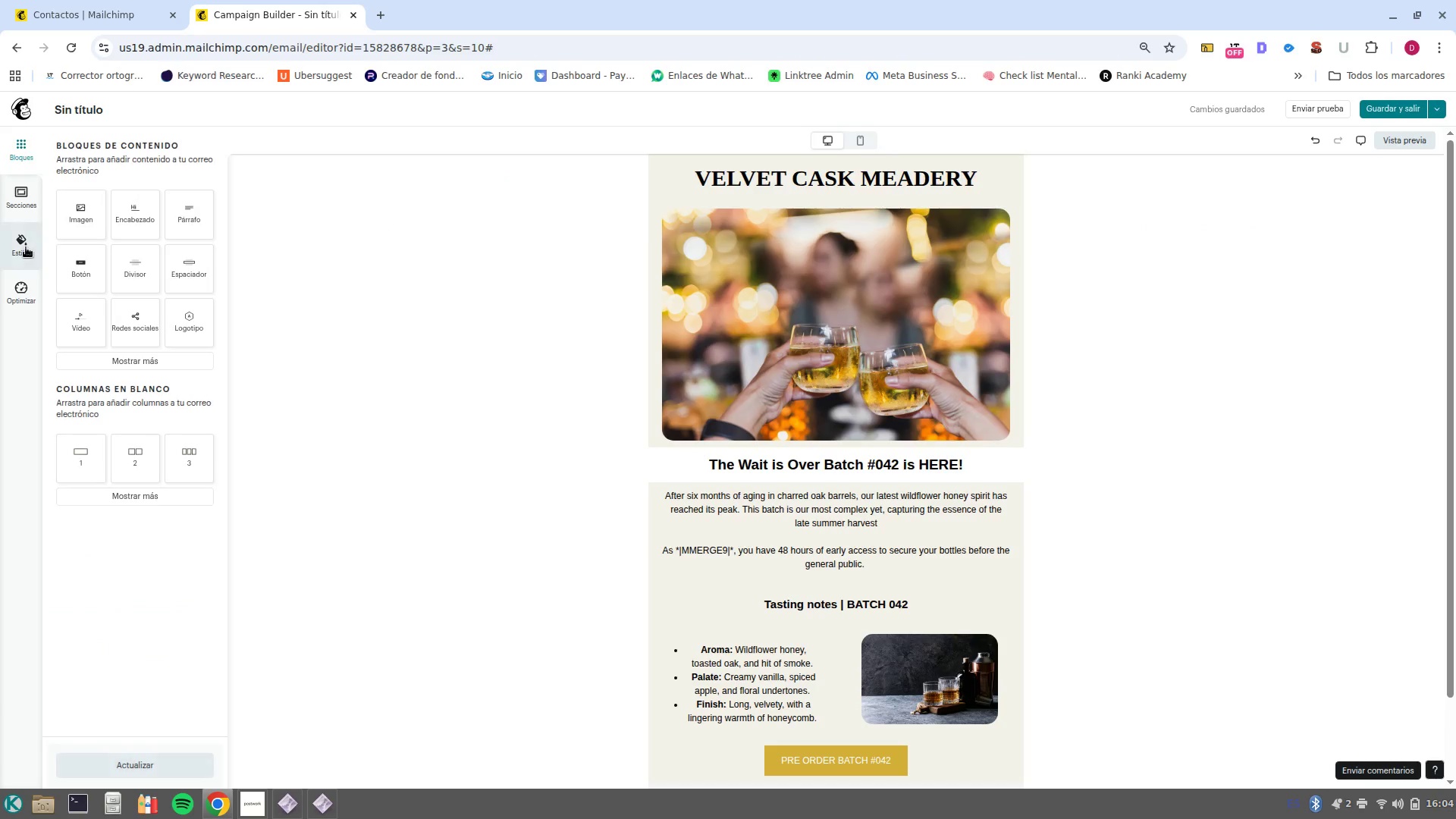 
left_click([26, 247])
 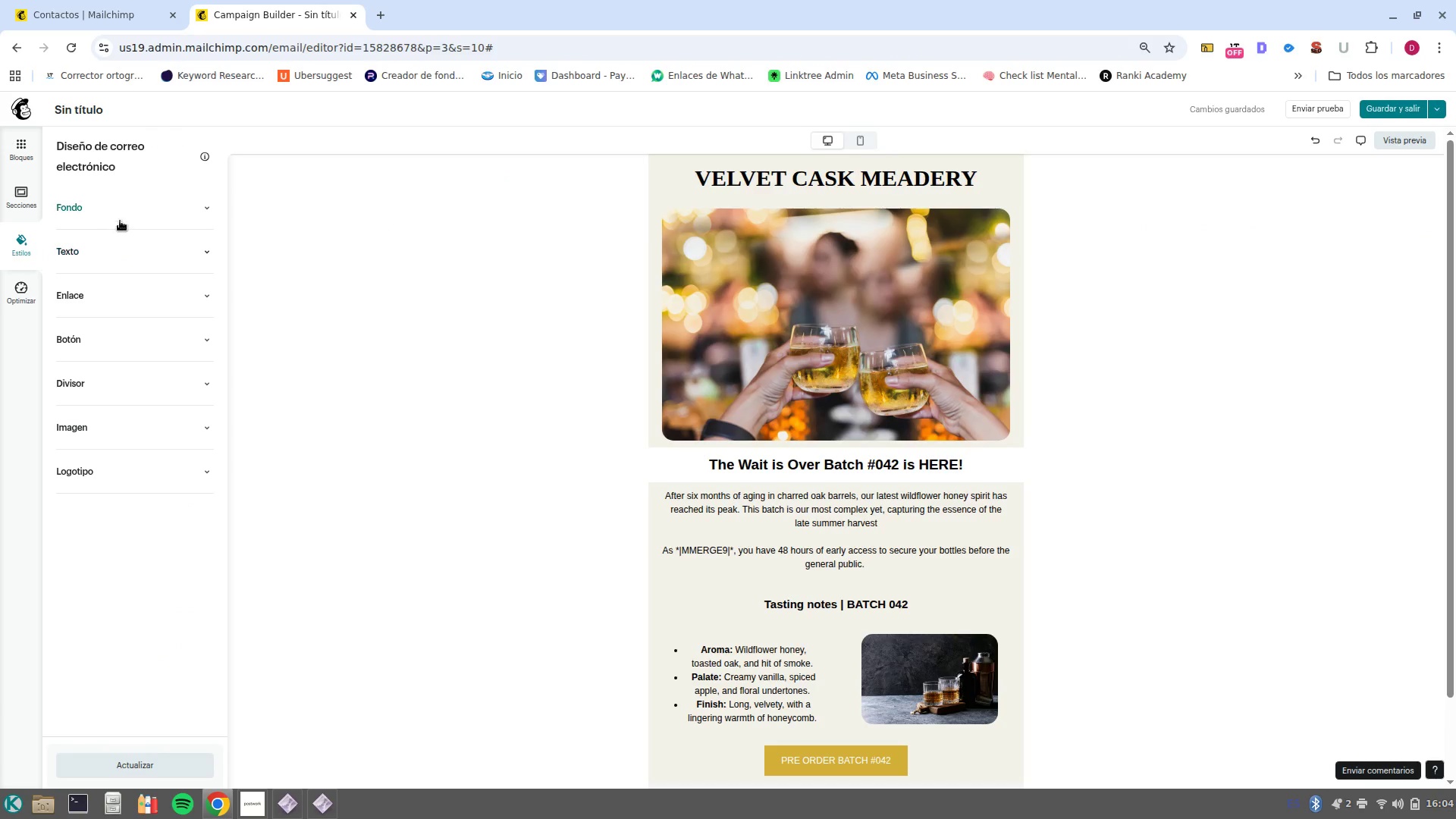 
left_click([120, 218])
 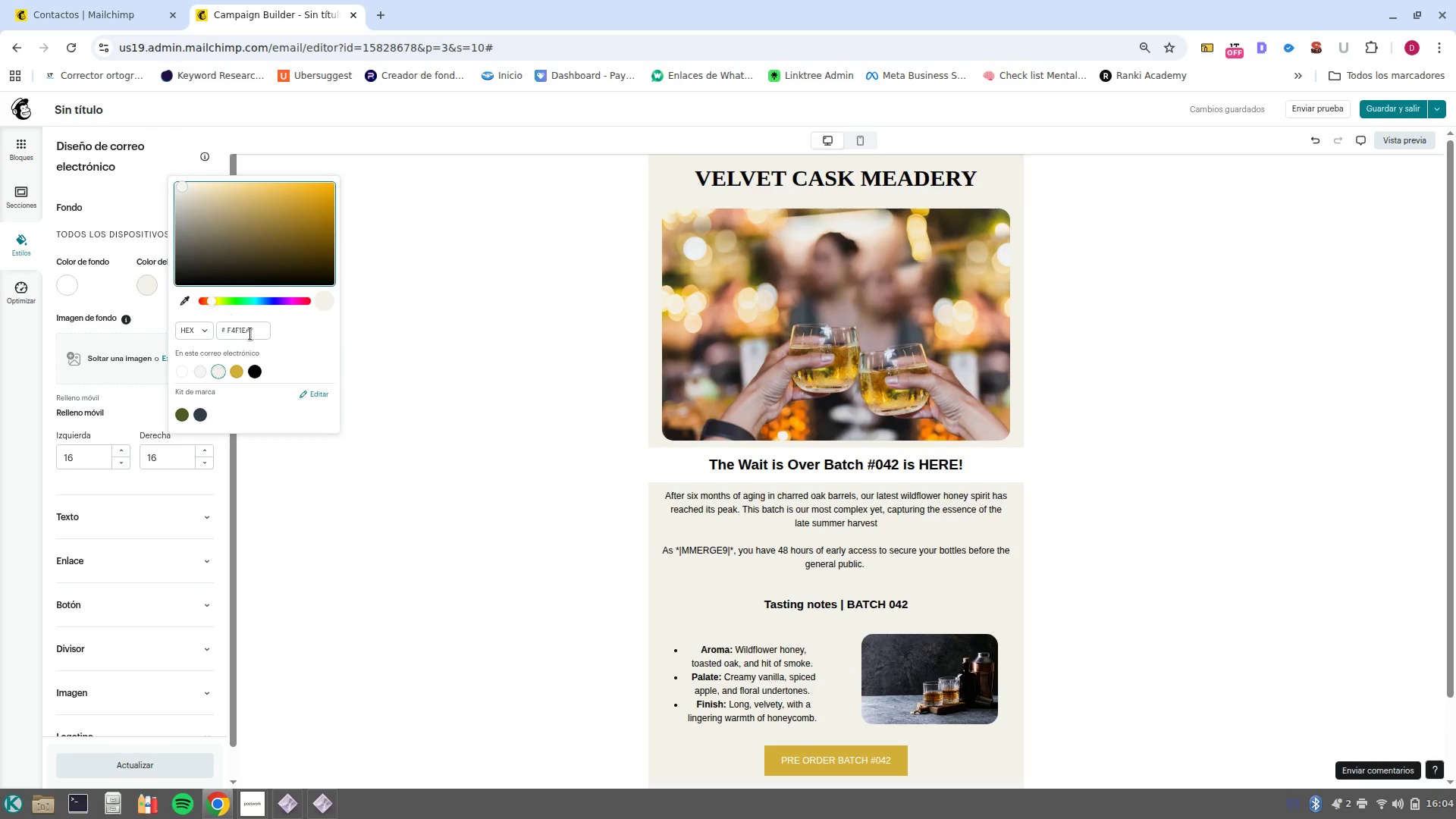 
double_click([248, 334])
 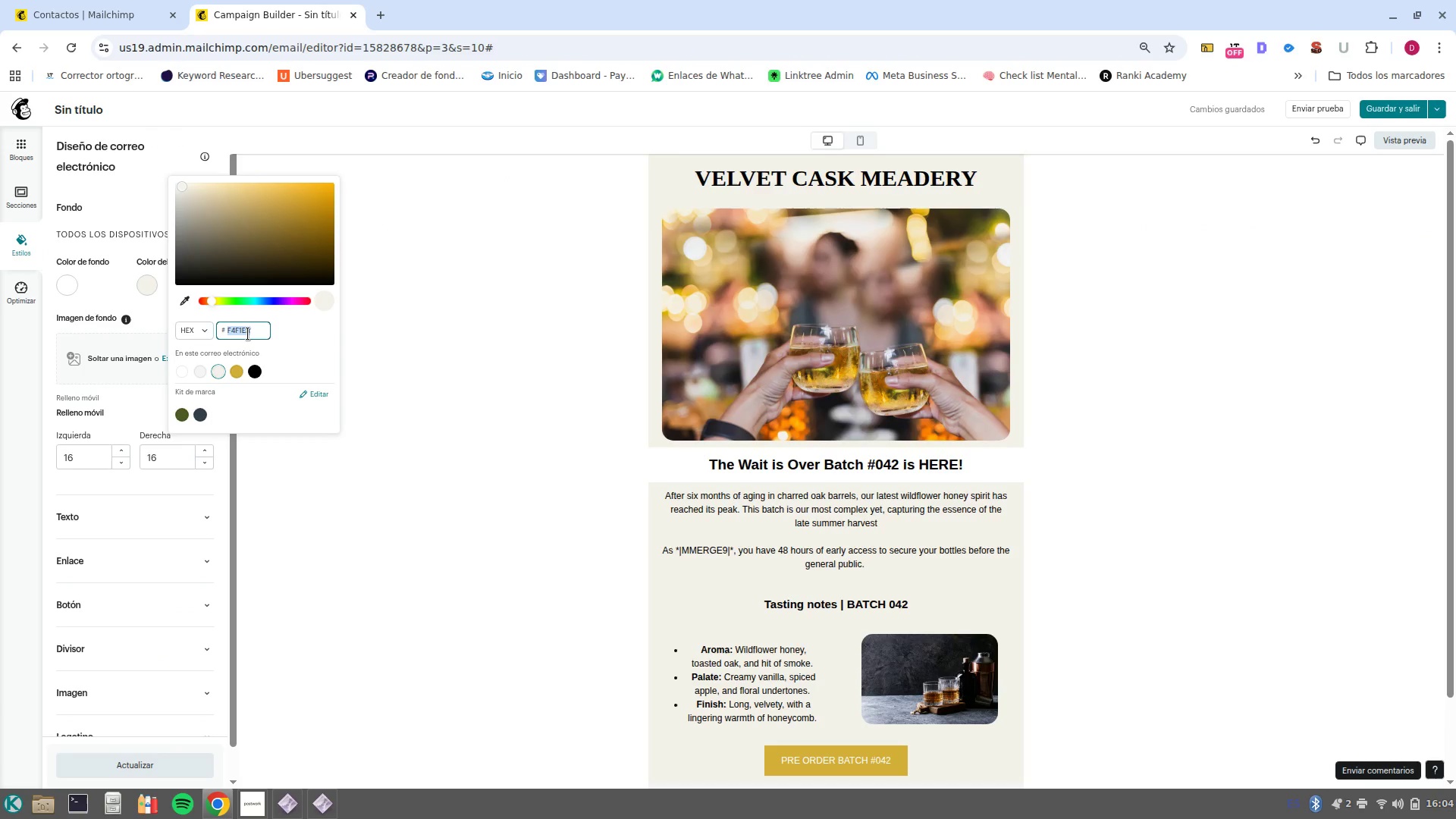 
triple_click([248, 334])
 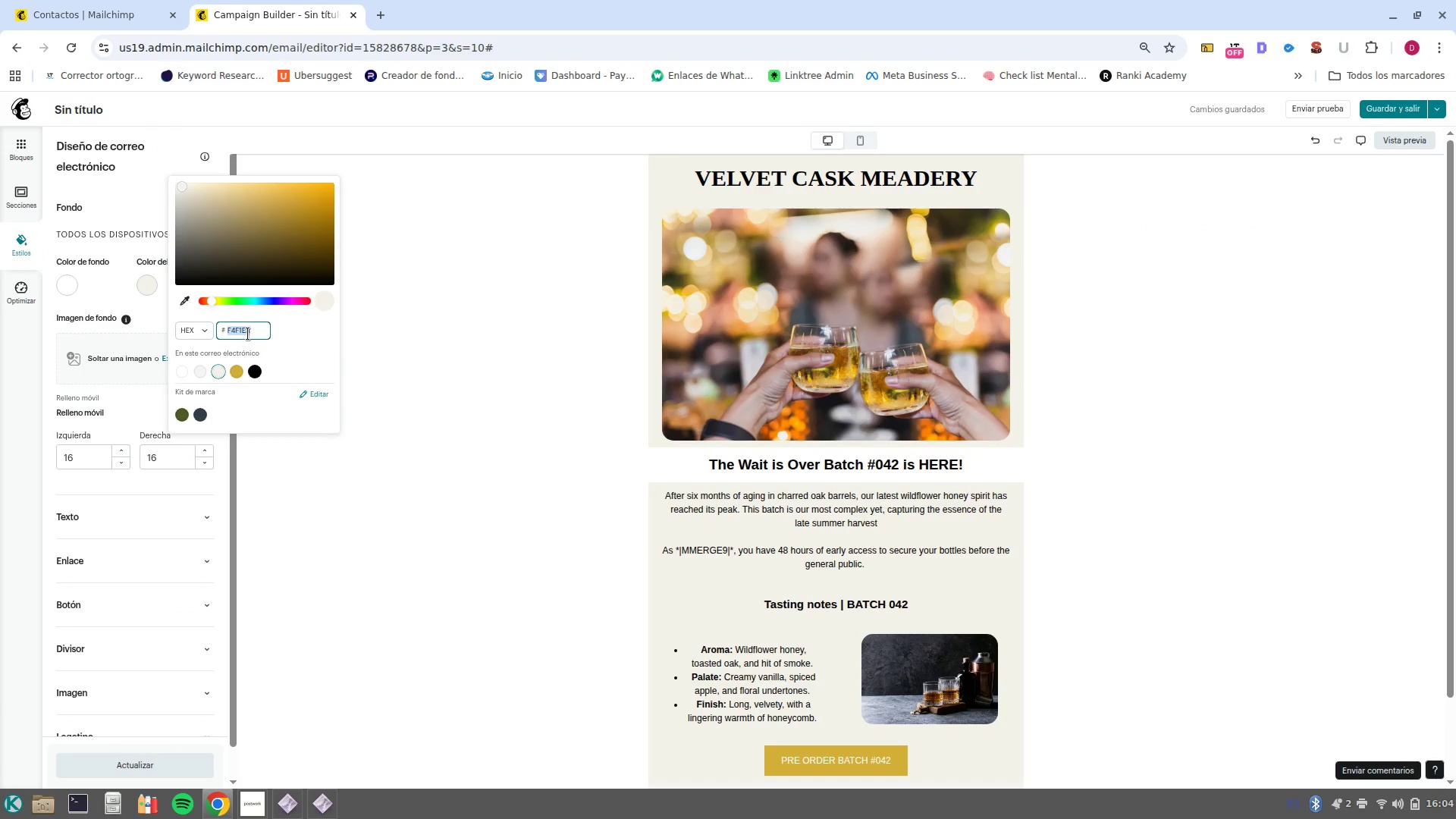 
key(Control+C)
 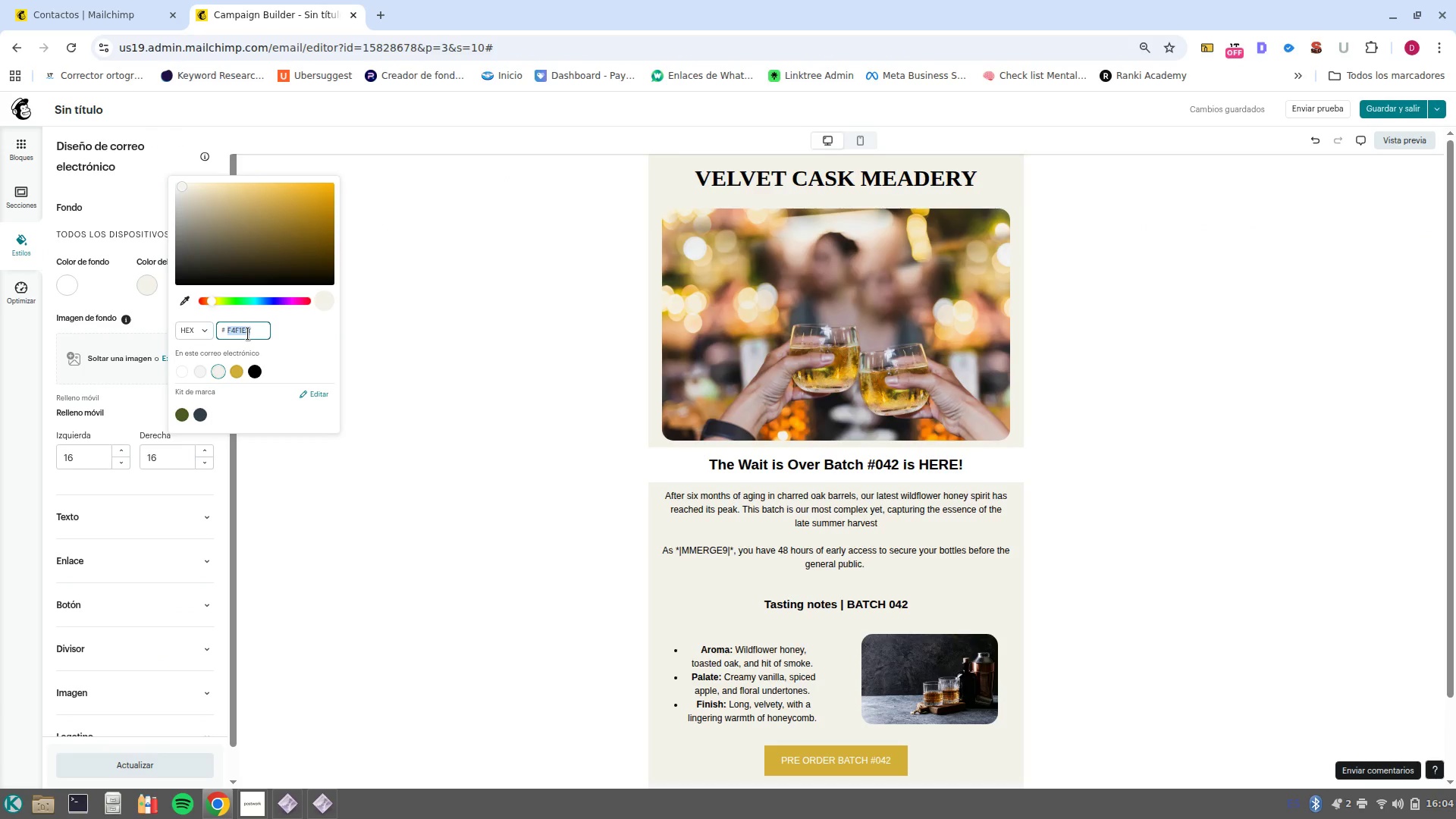 
key(Control+C)
 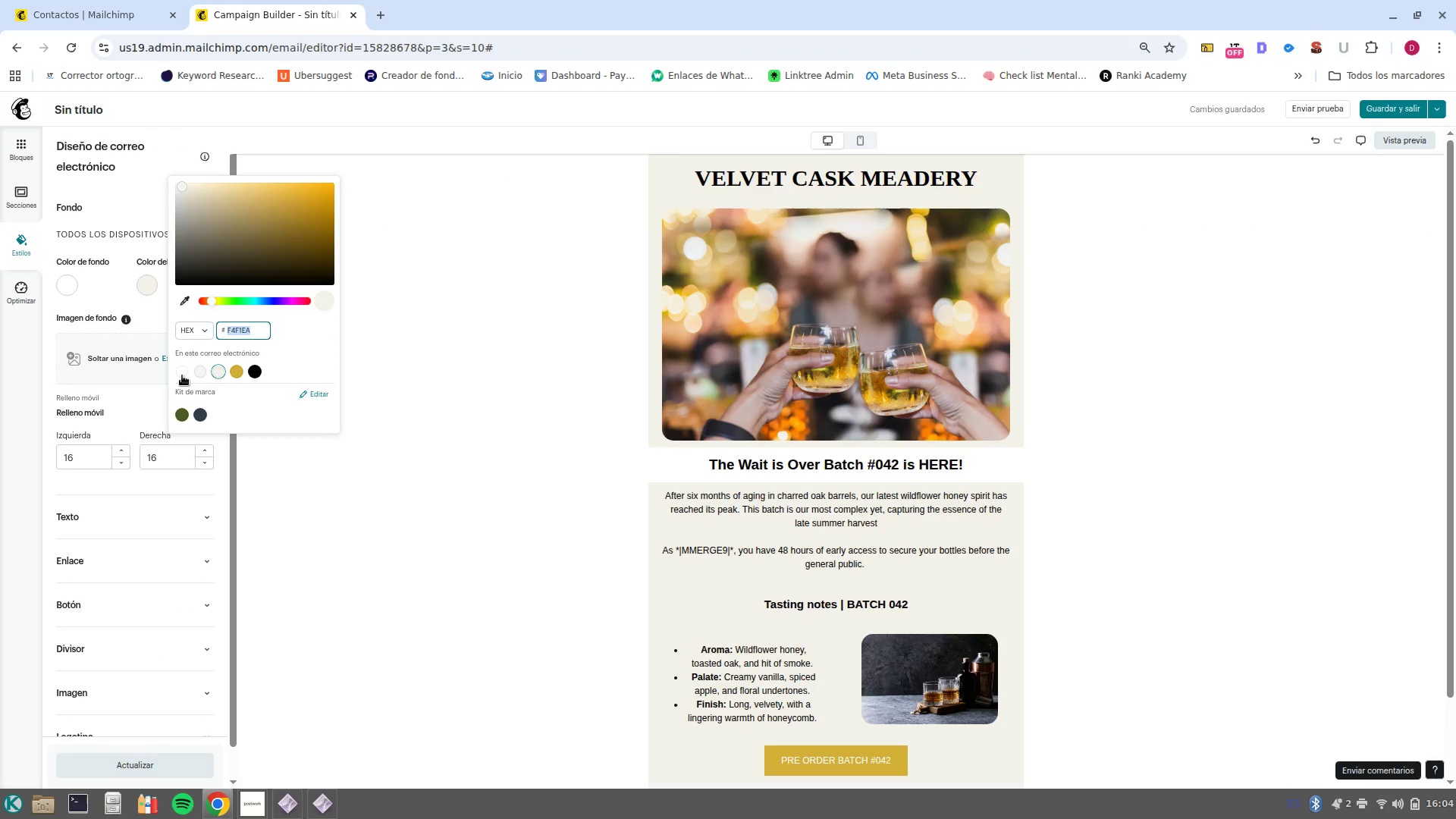 
left_click([182, 375])
 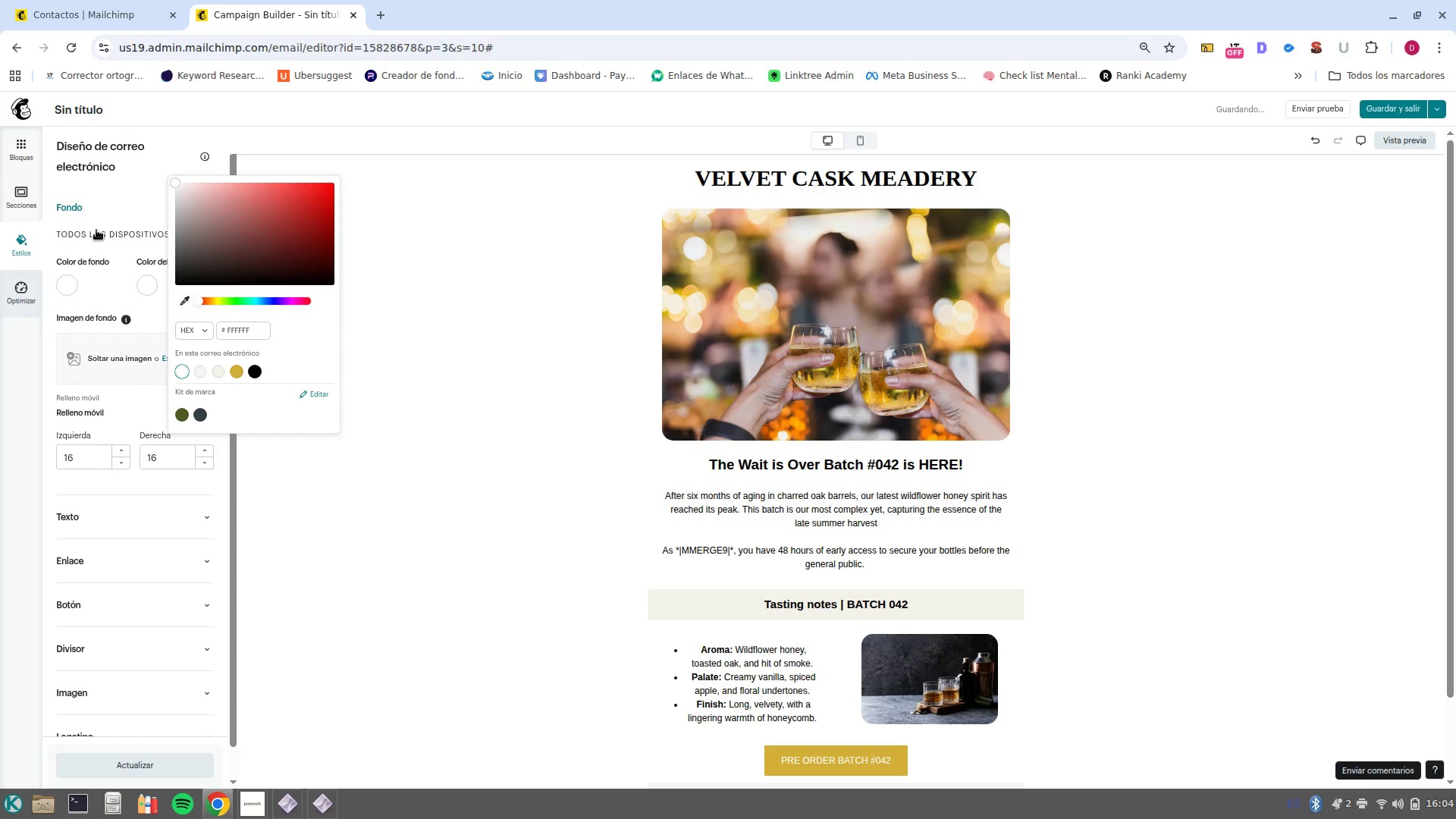 
left_click([72, 278])
 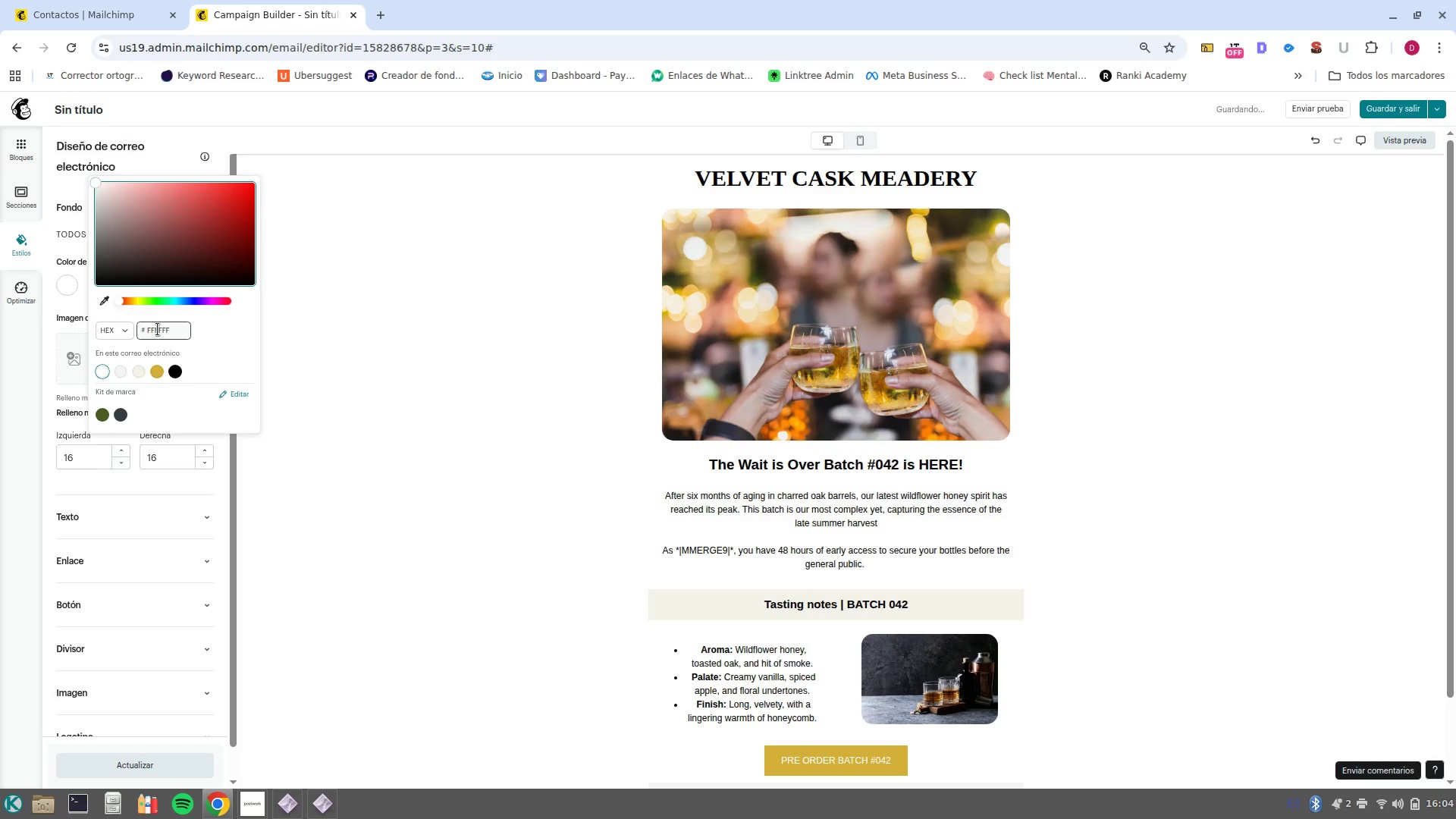 
double_click([158, 329])
 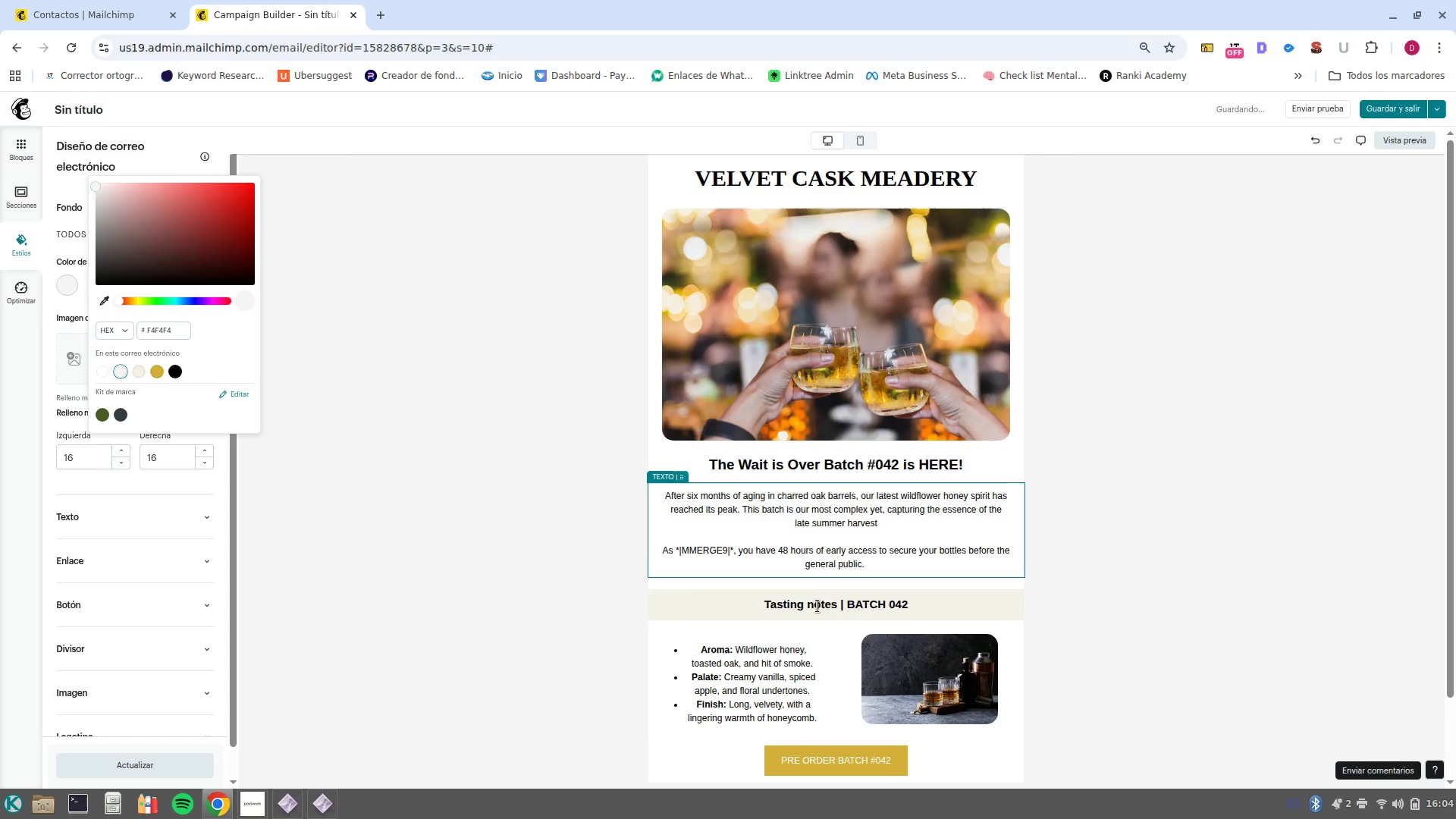 
left_click([743, 641])
 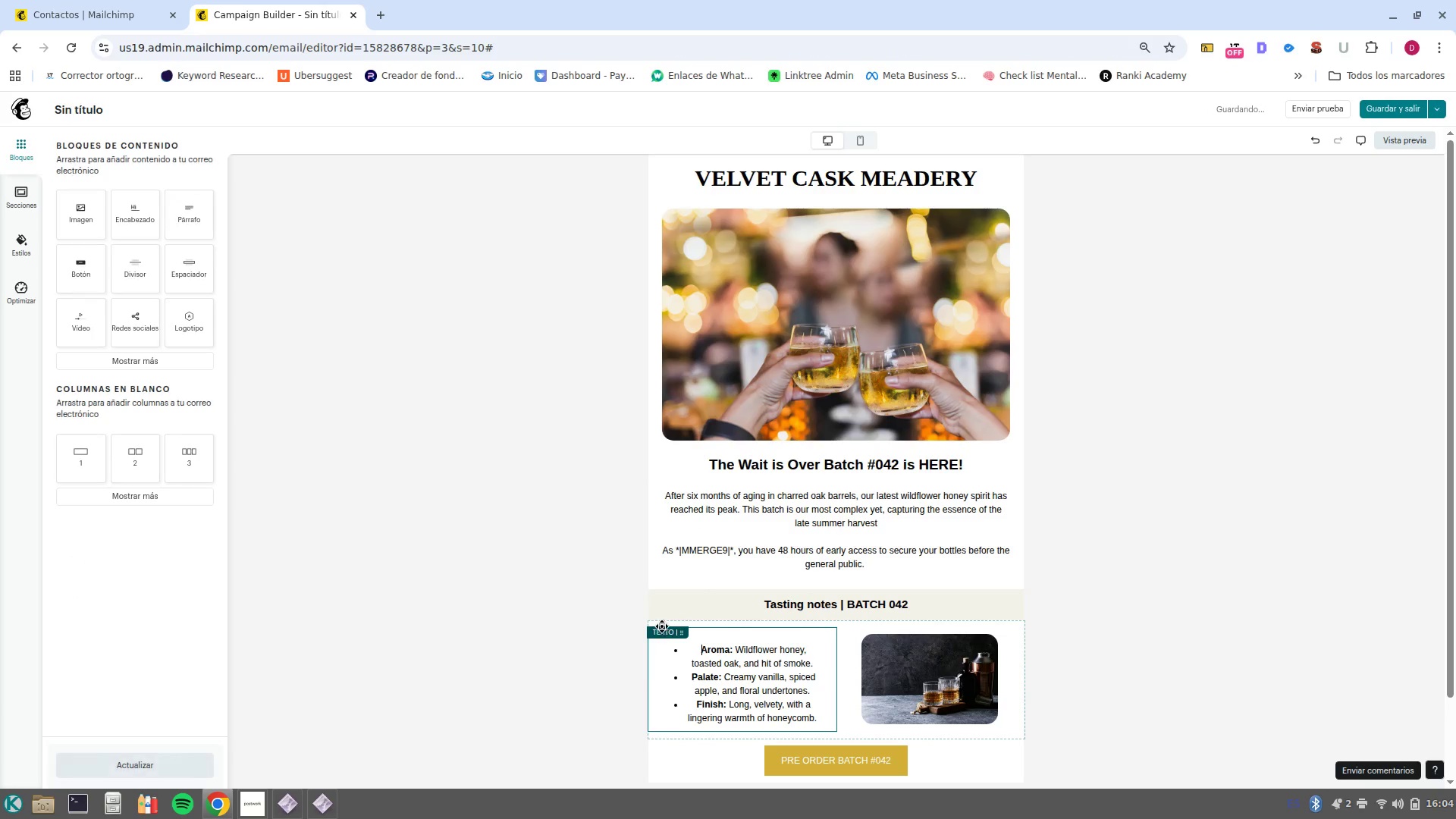 
left_click([658, 626])
 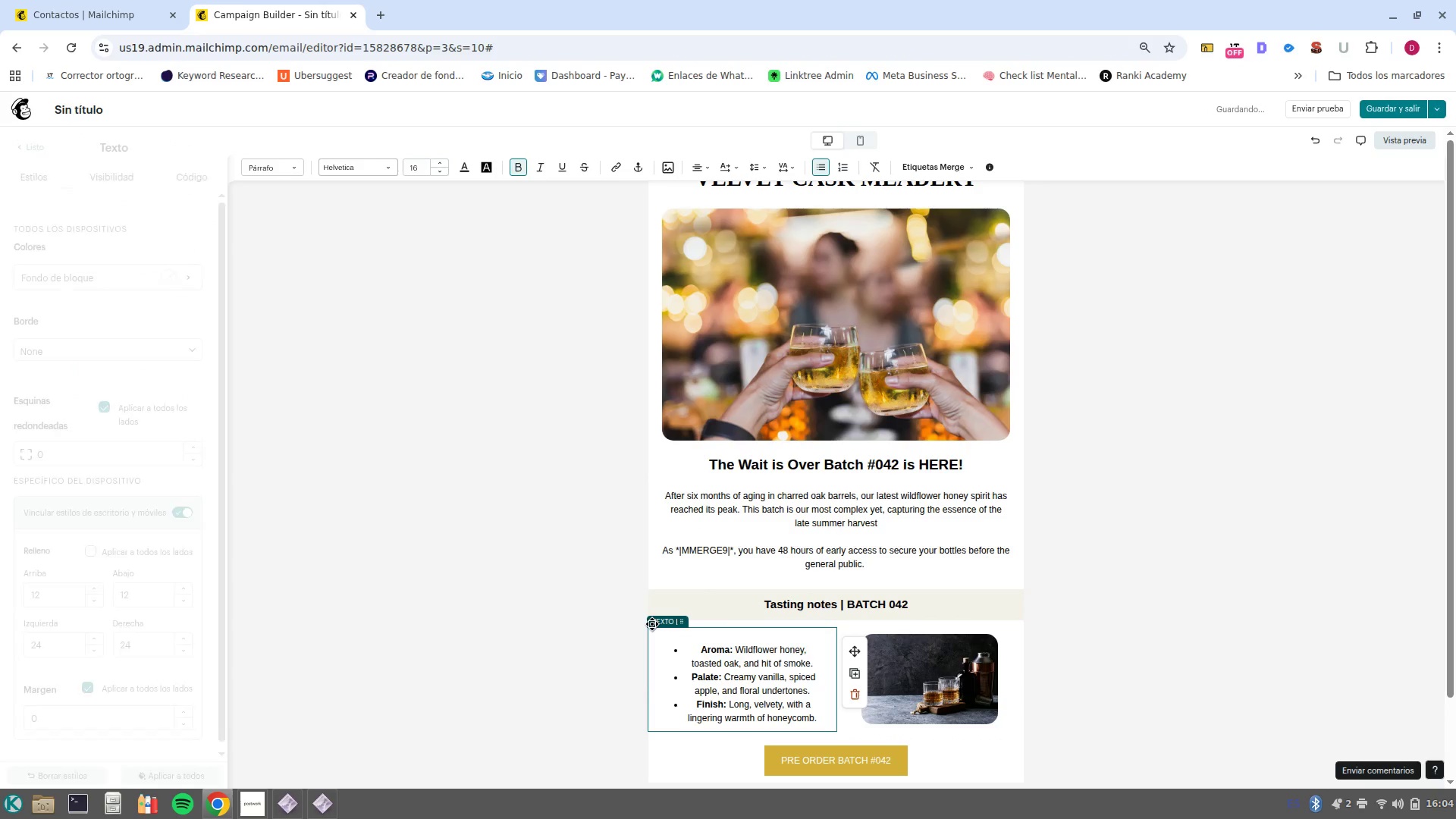 
left_click([652, 624])
 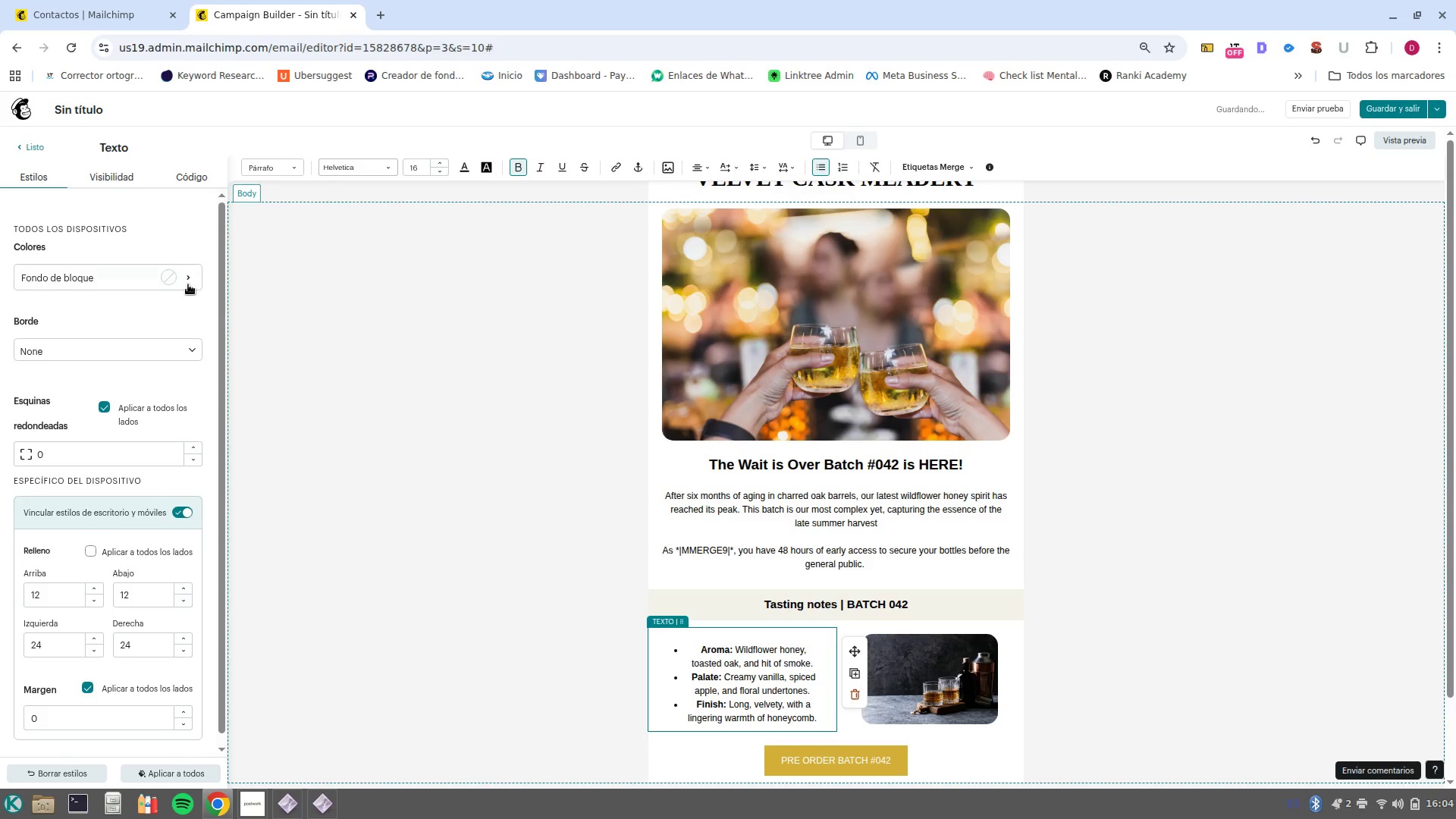 
left_click([186, 284])
 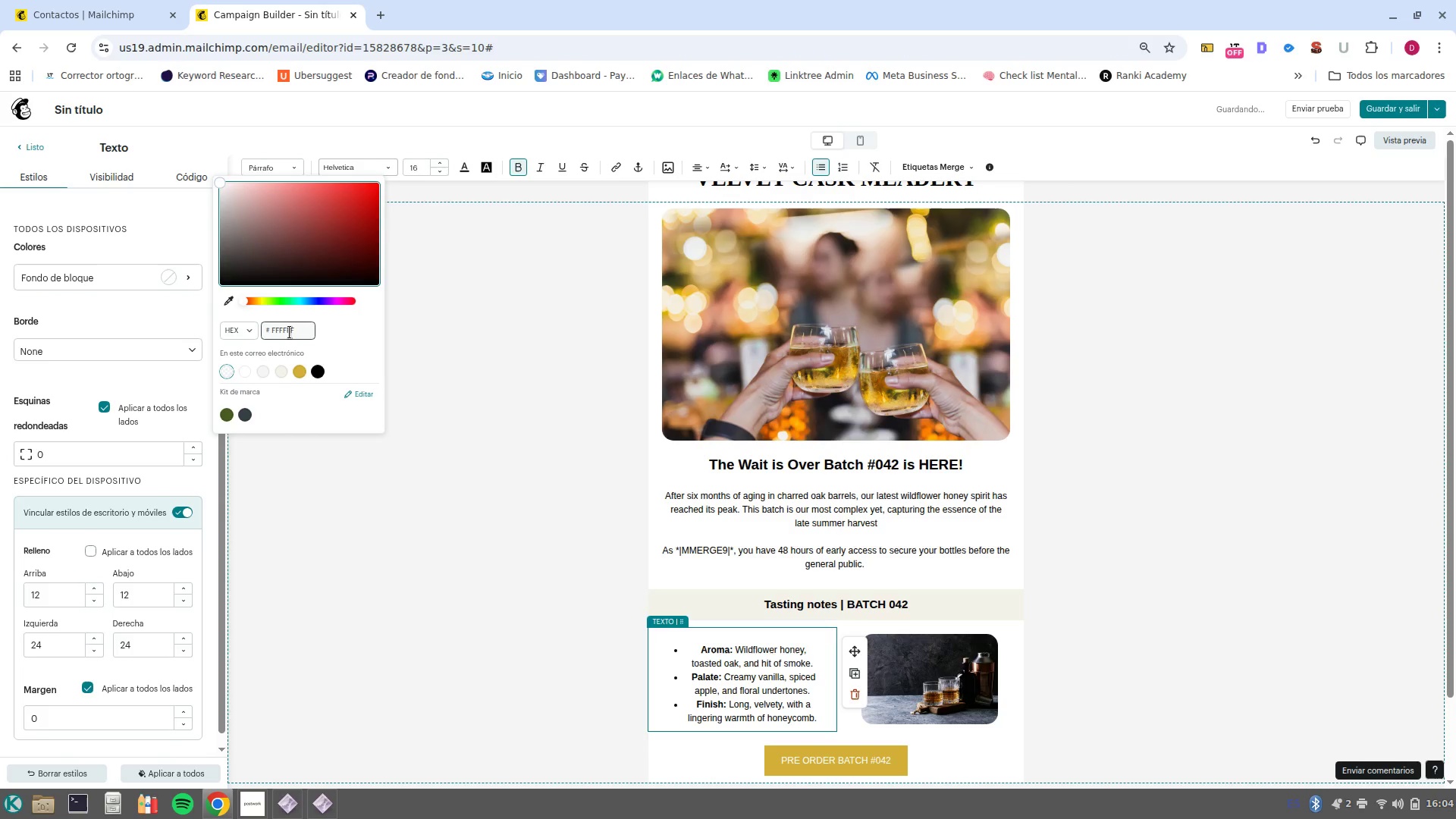 
double_click([288, 331])
 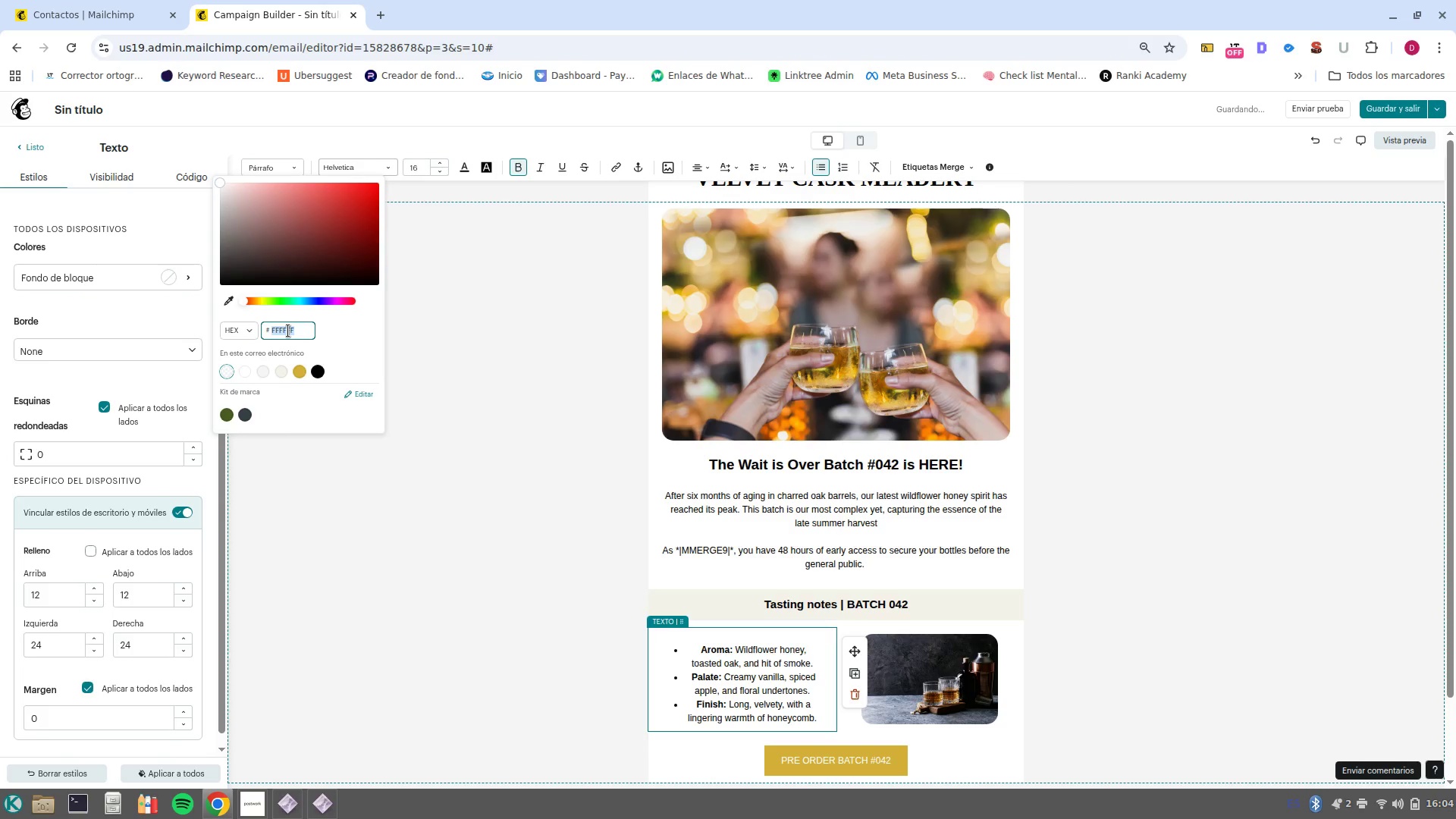 
key(Control+V)
 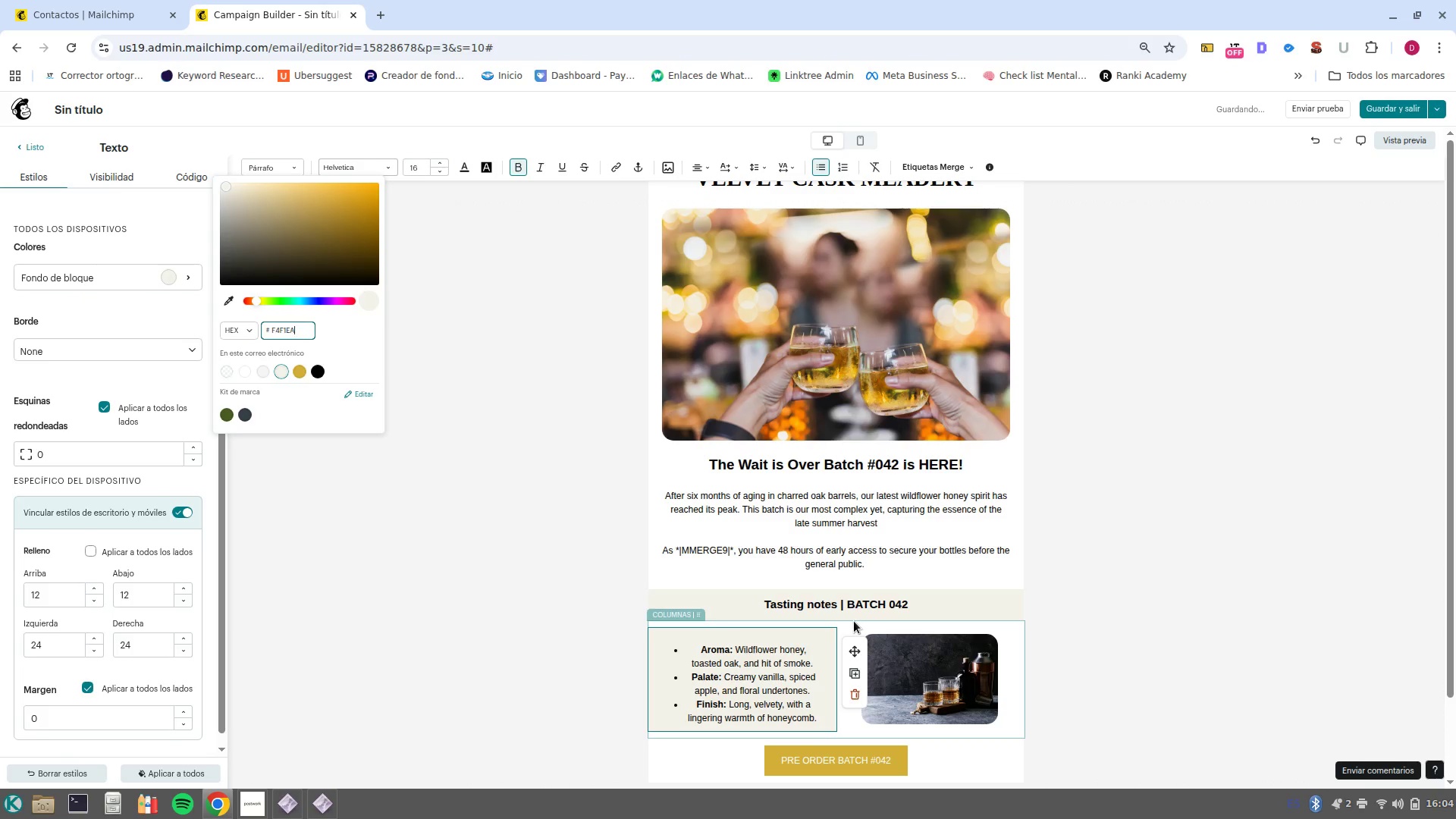 
left_click([854, 621])
 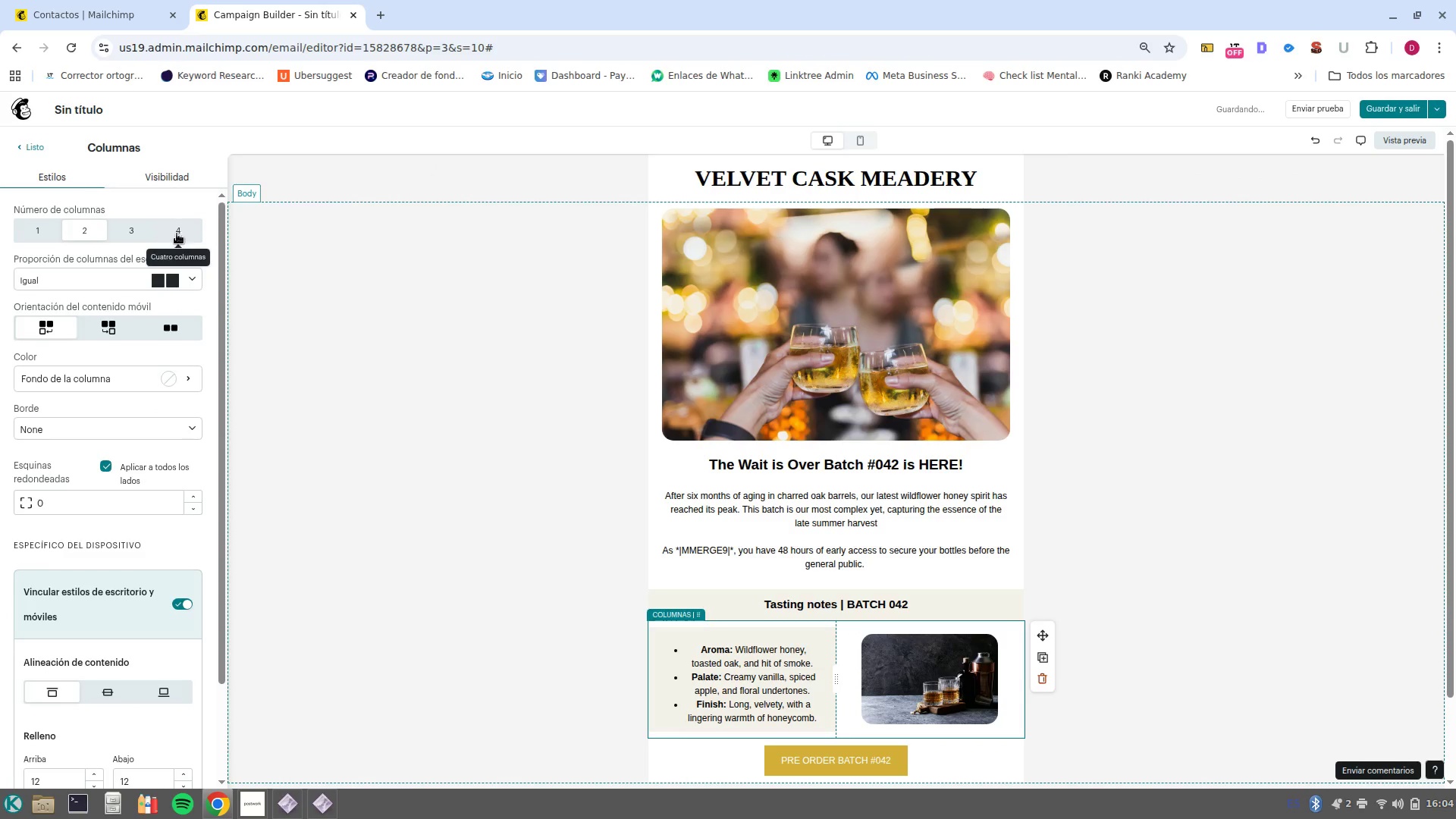 
left_click([187, 375])
 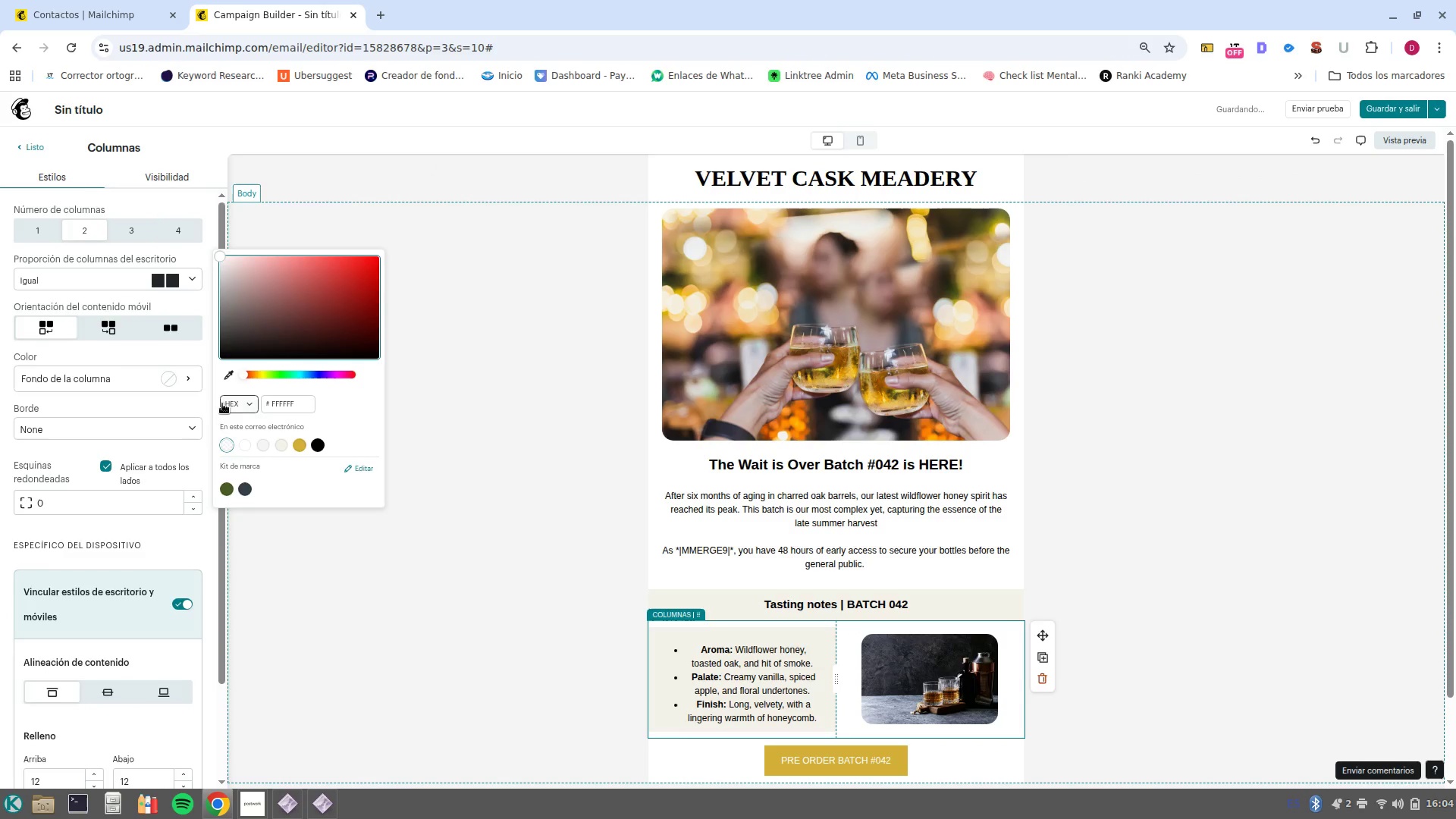 
left_click([285, 406])
 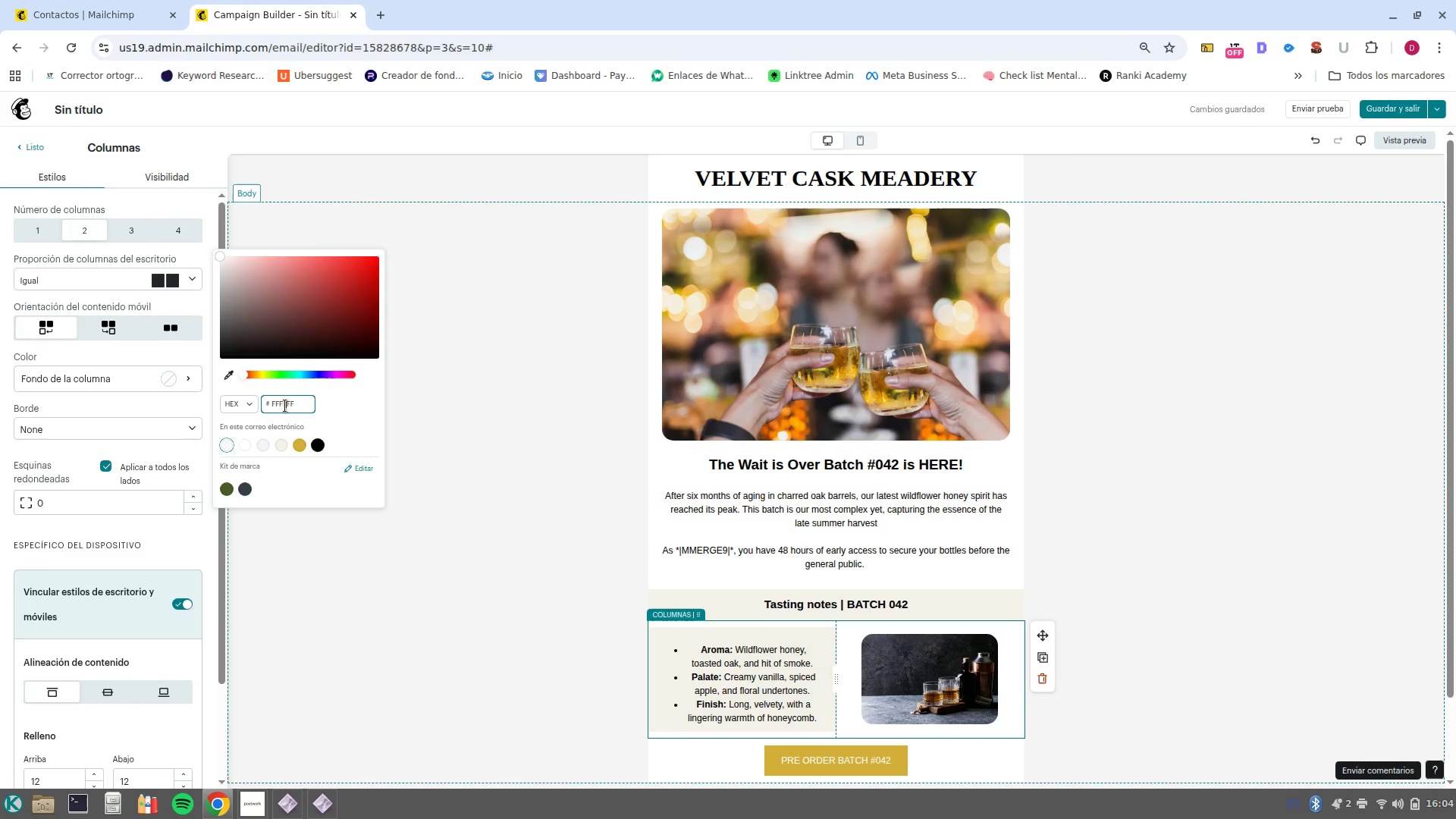 
left_click([285, 406])
 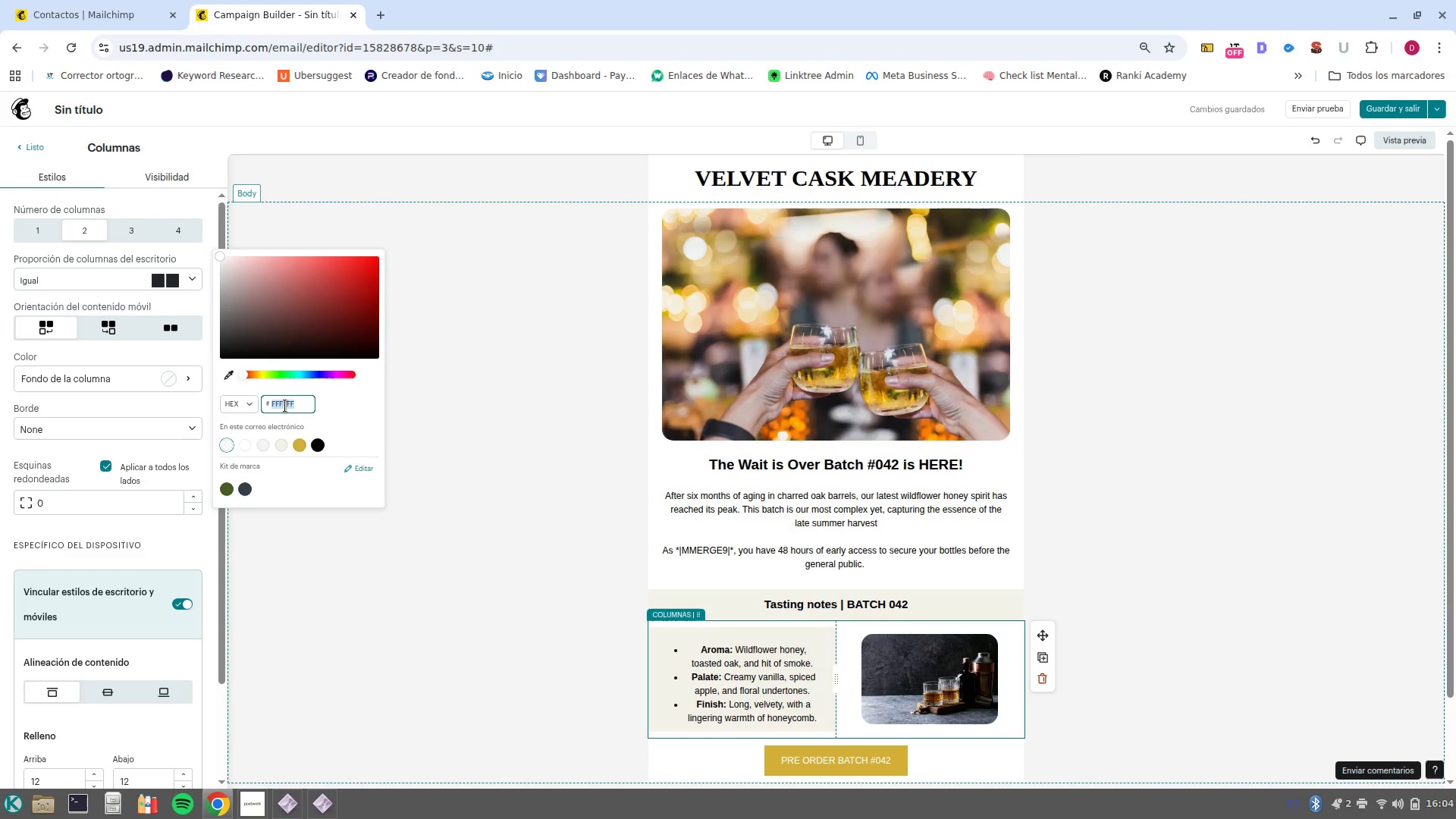 
key(Control+V)
 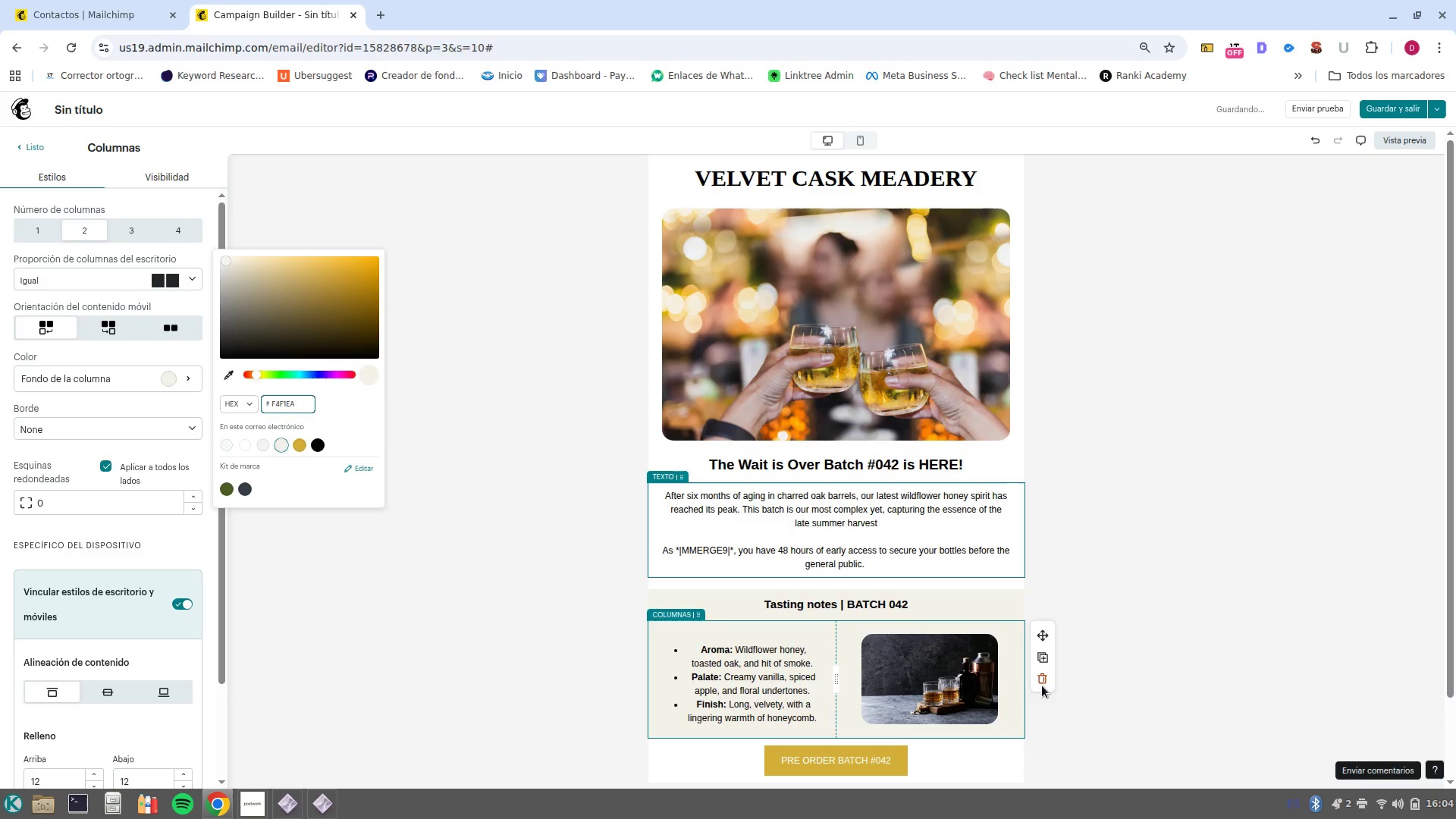 
left_click([1329, 675])
 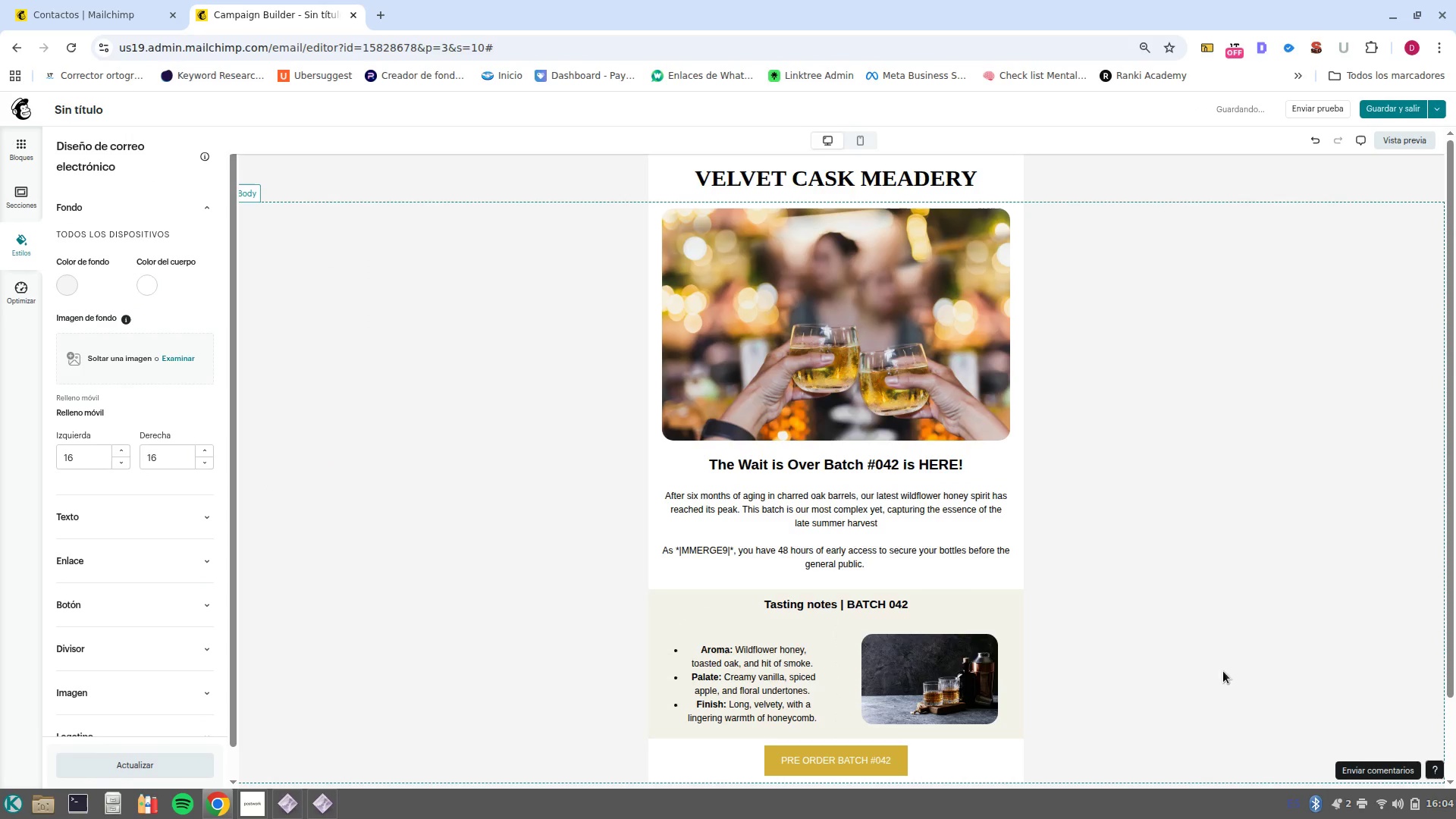 
scroll: coordinate [1072, 534], scroll_direction: down, amount: 1.0
 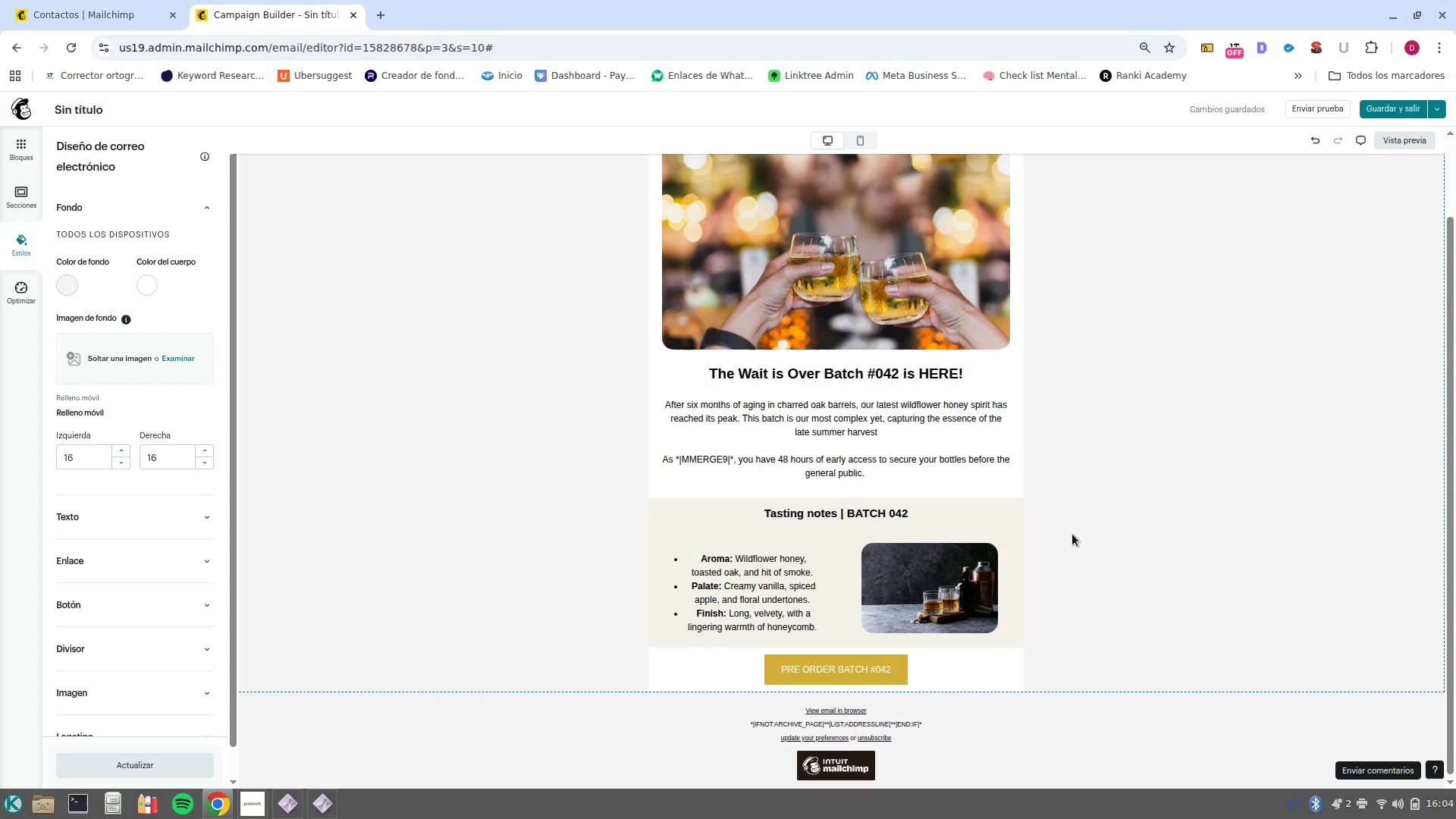 
wait(15.76)
 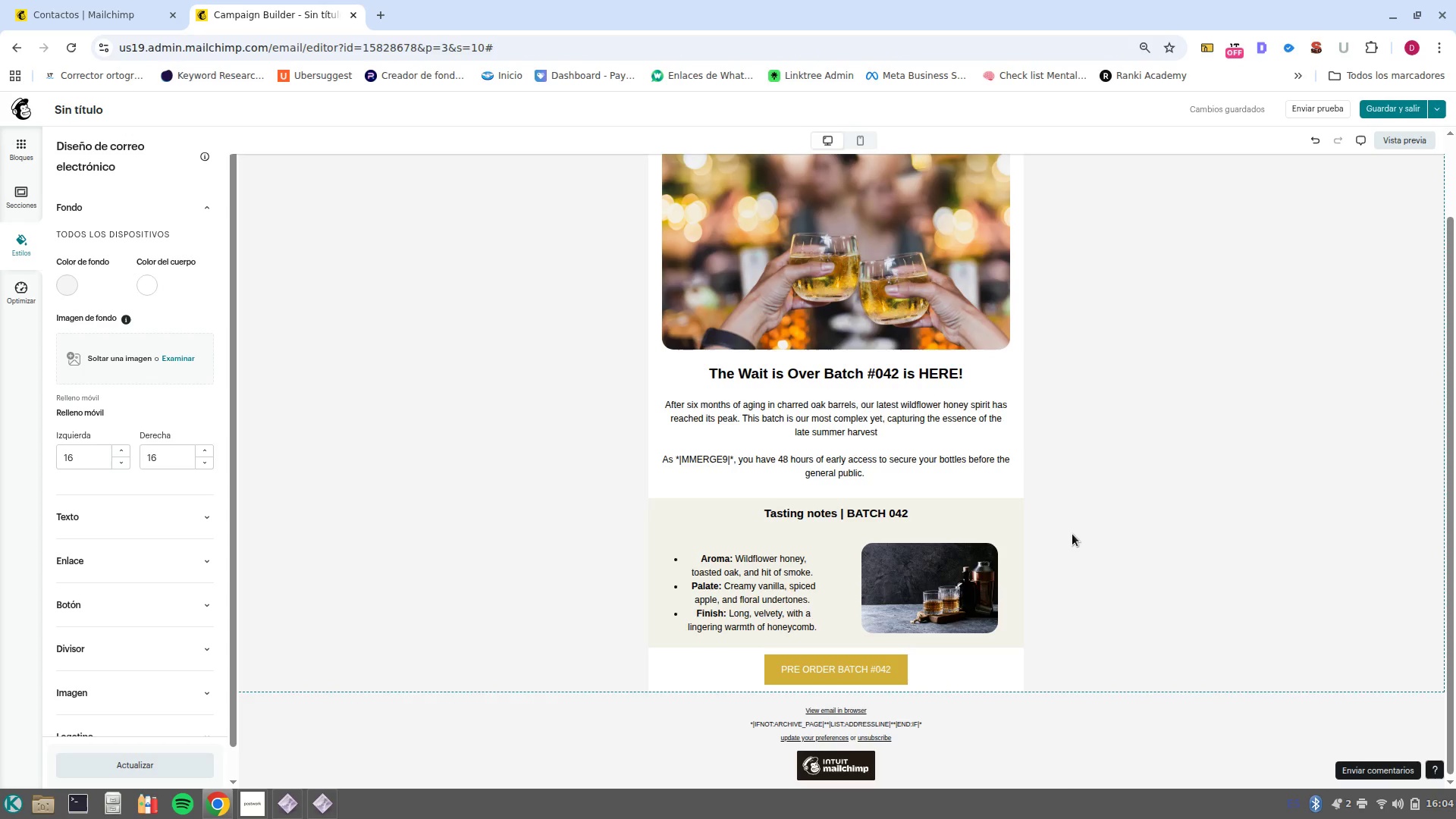 
scroll: coordinate [1175, 543], scroll_direction: up, amount: 2.0
 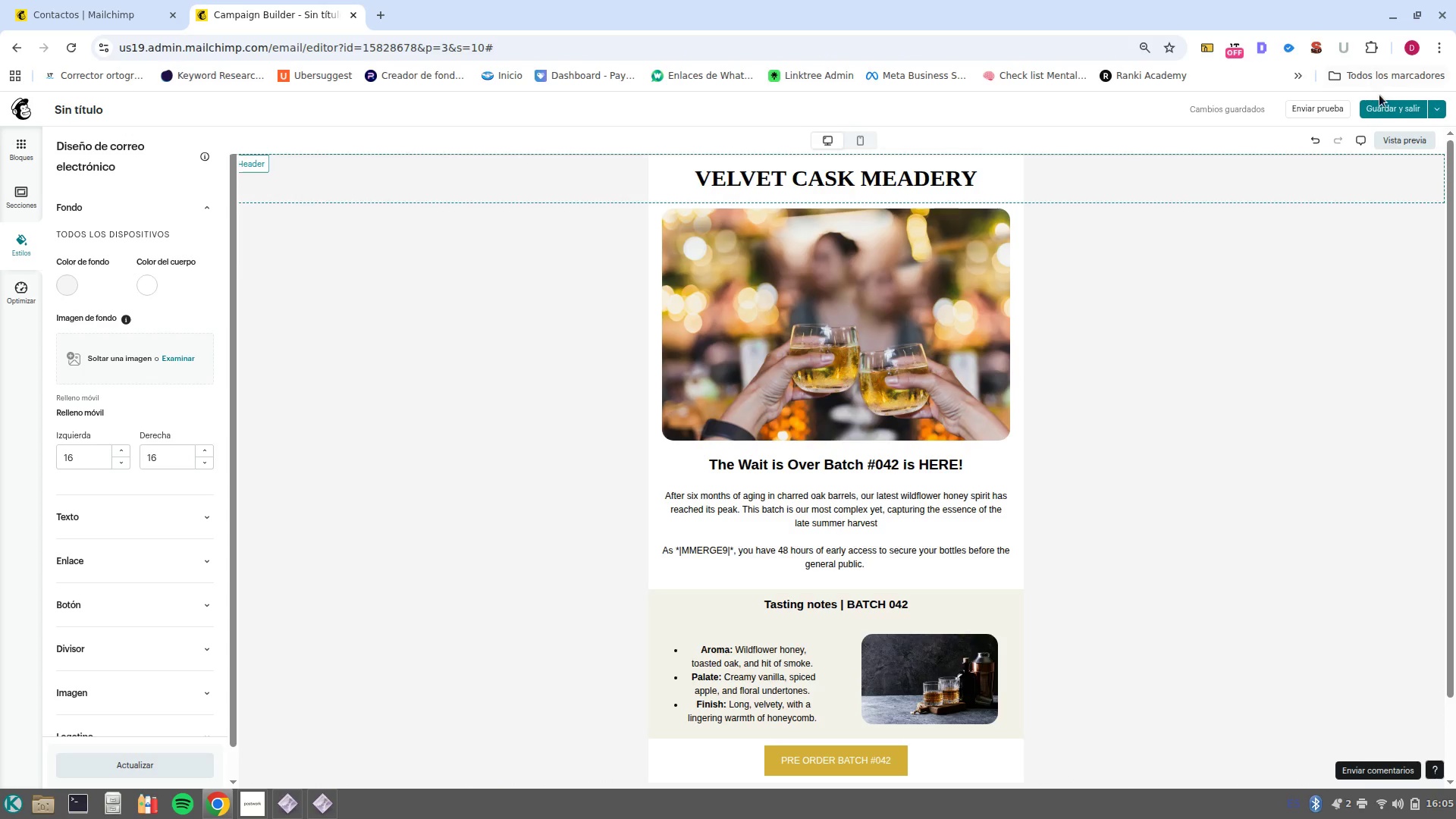 